 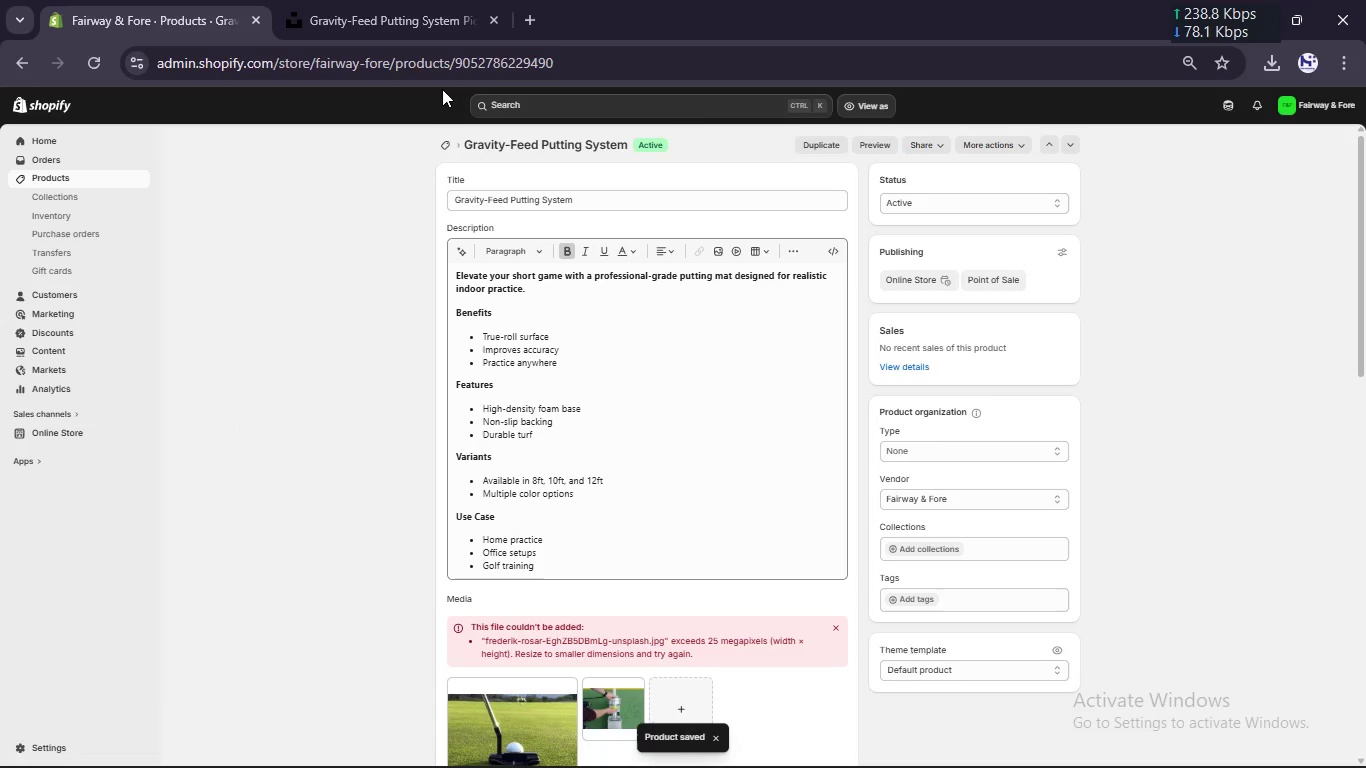 
left_click([446, 145])
 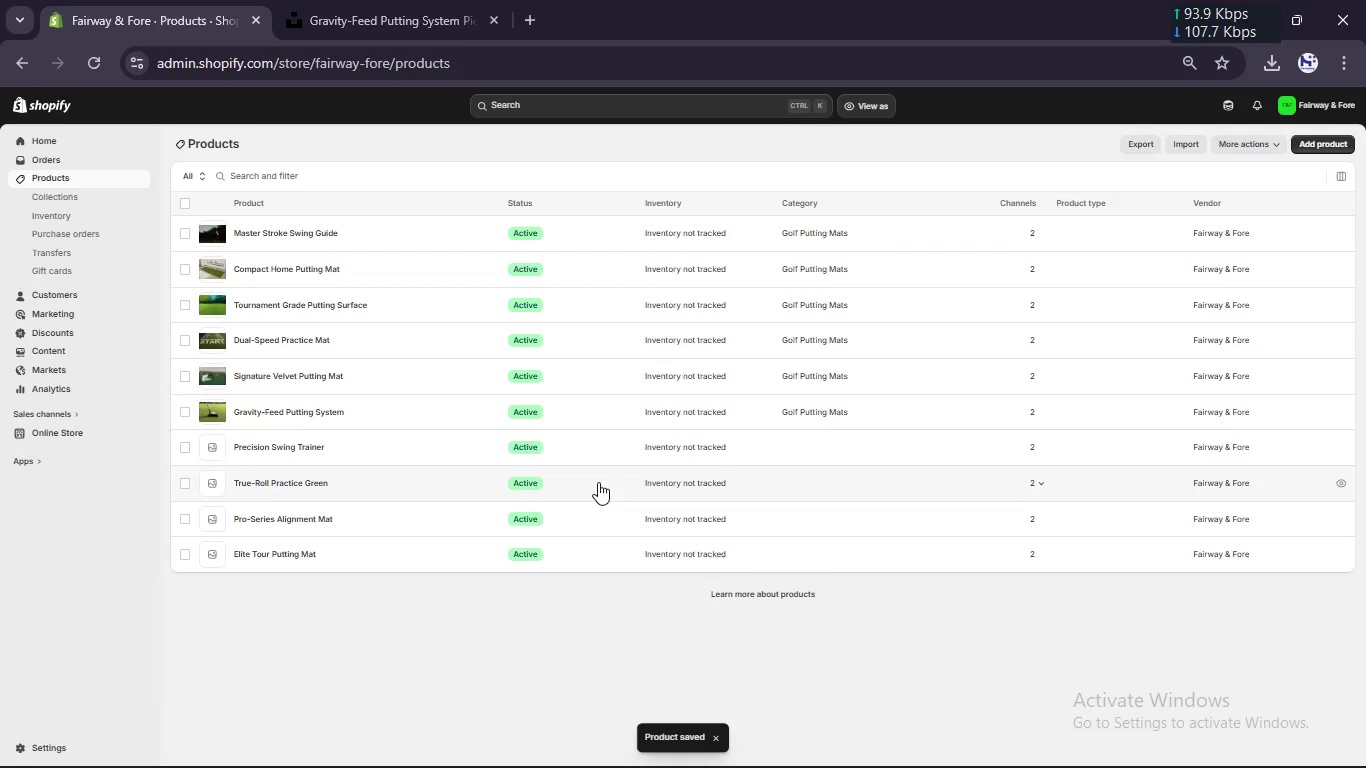 
left_click([253, 443])
 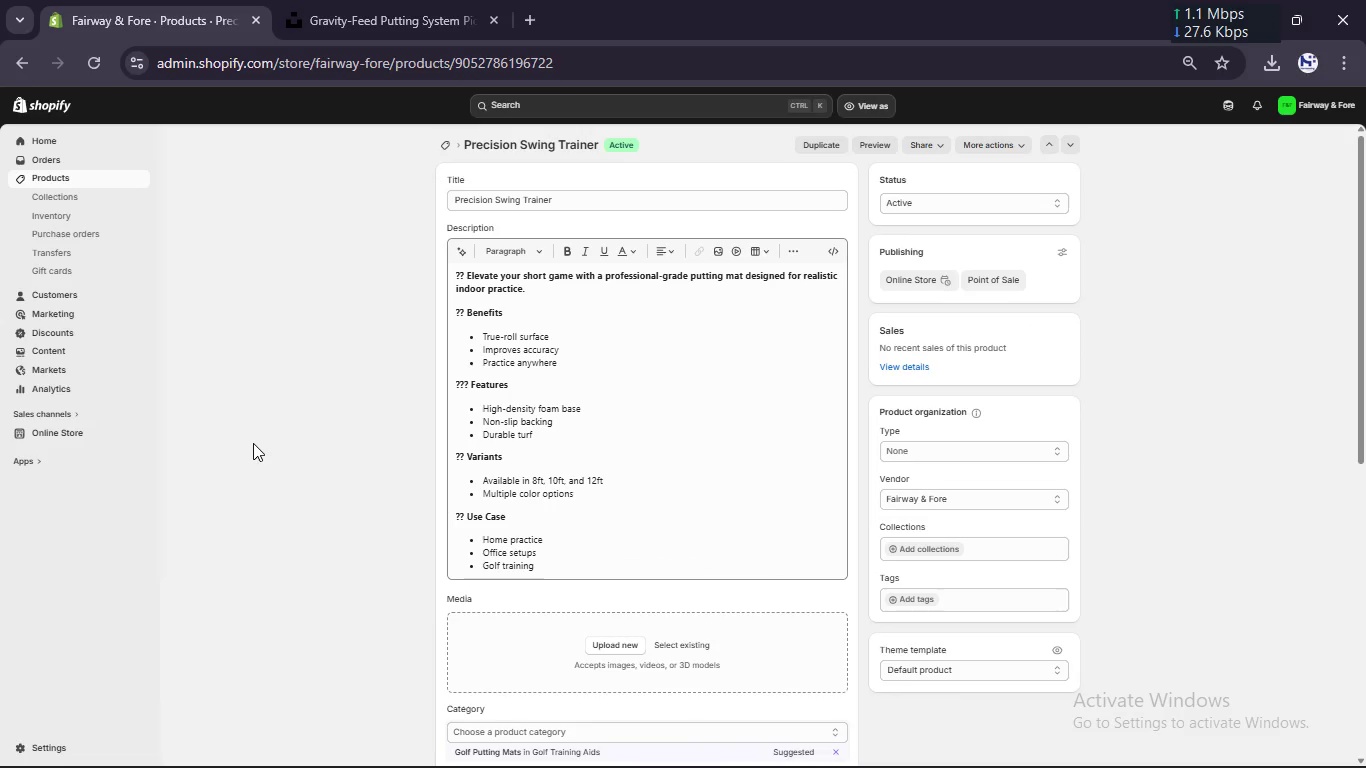 
wait(9.2)
 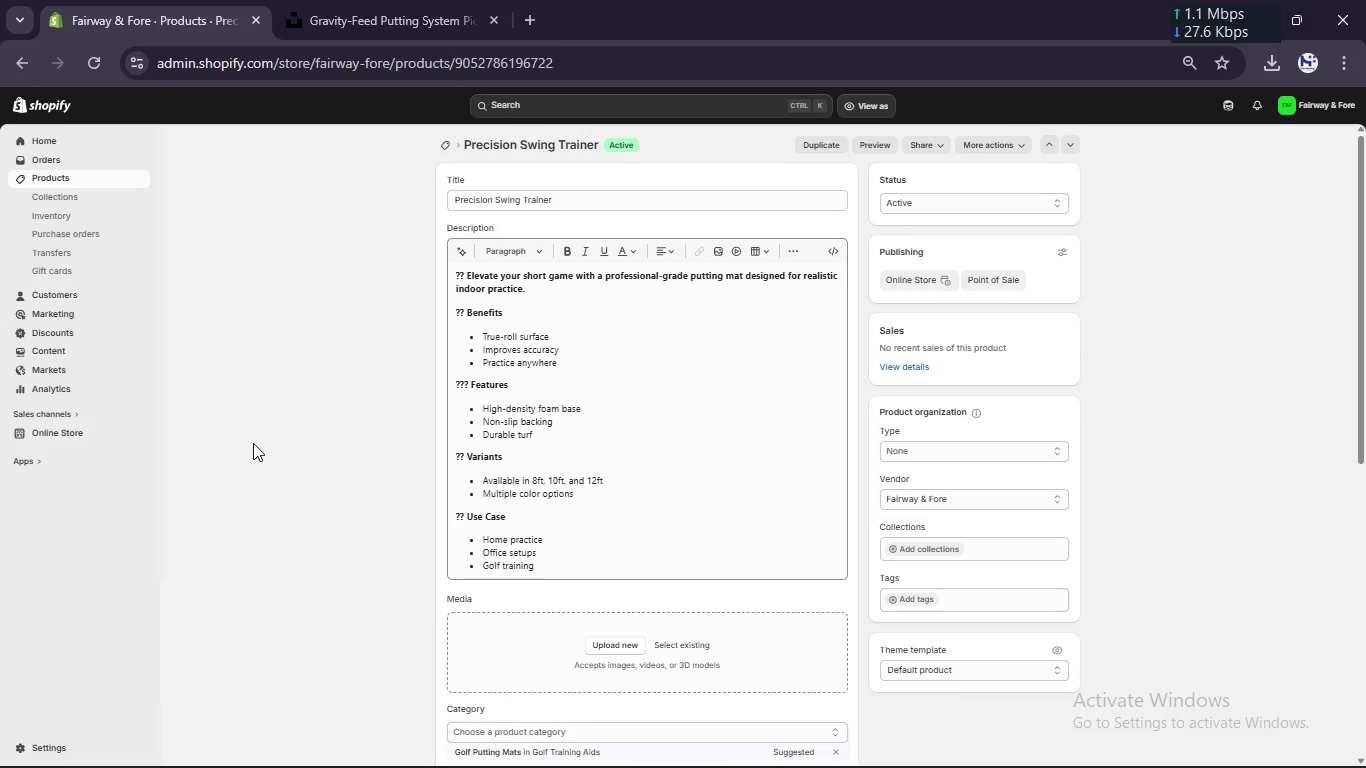 
left_click([522, 198])
 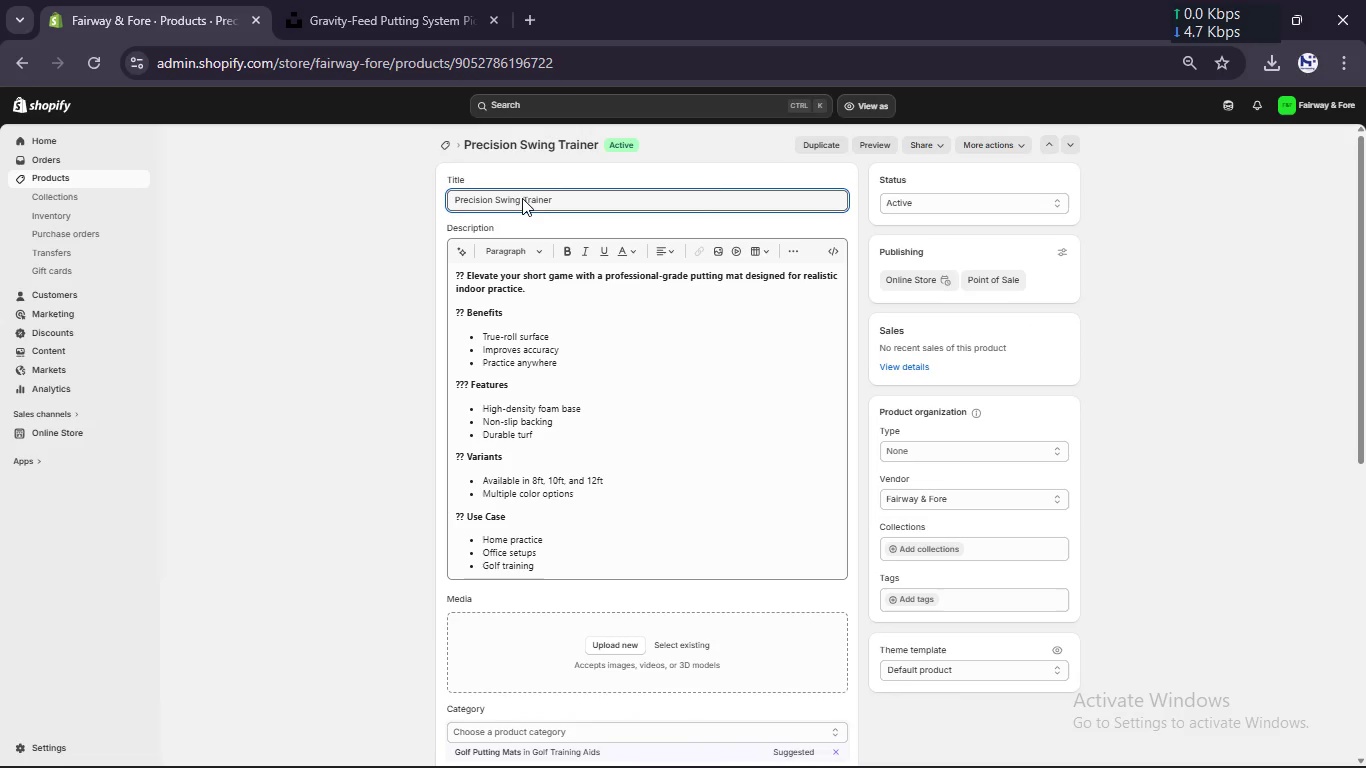 
key(Control+A)
 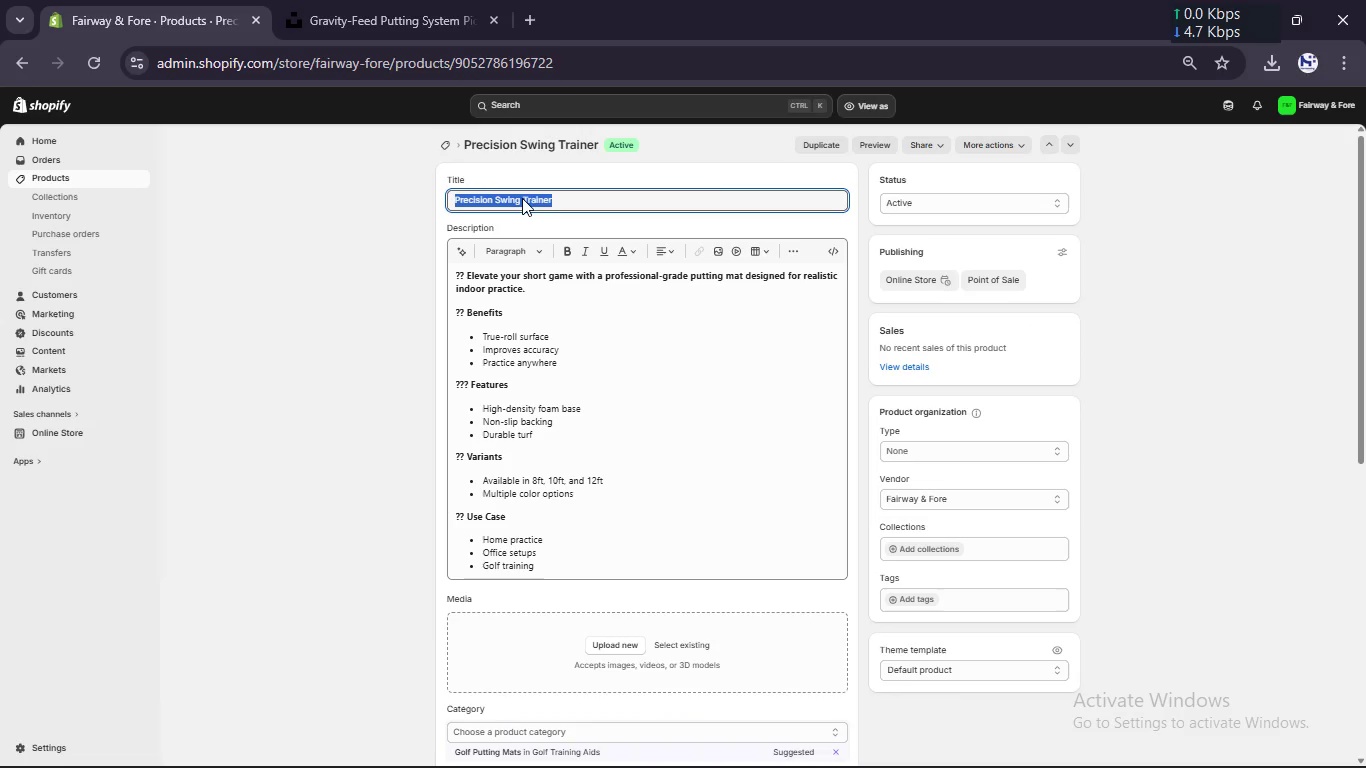 
key(Control+C)
 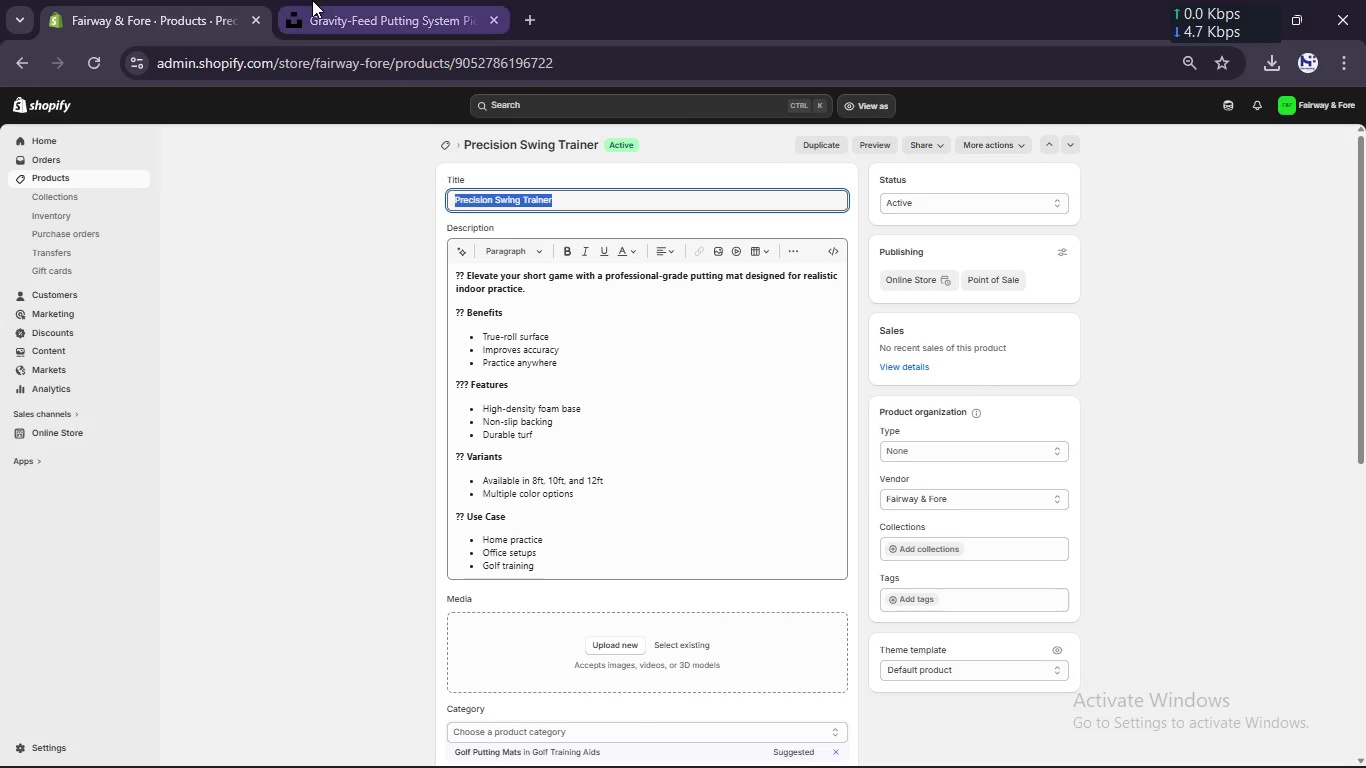 
left_click([312, 0])
 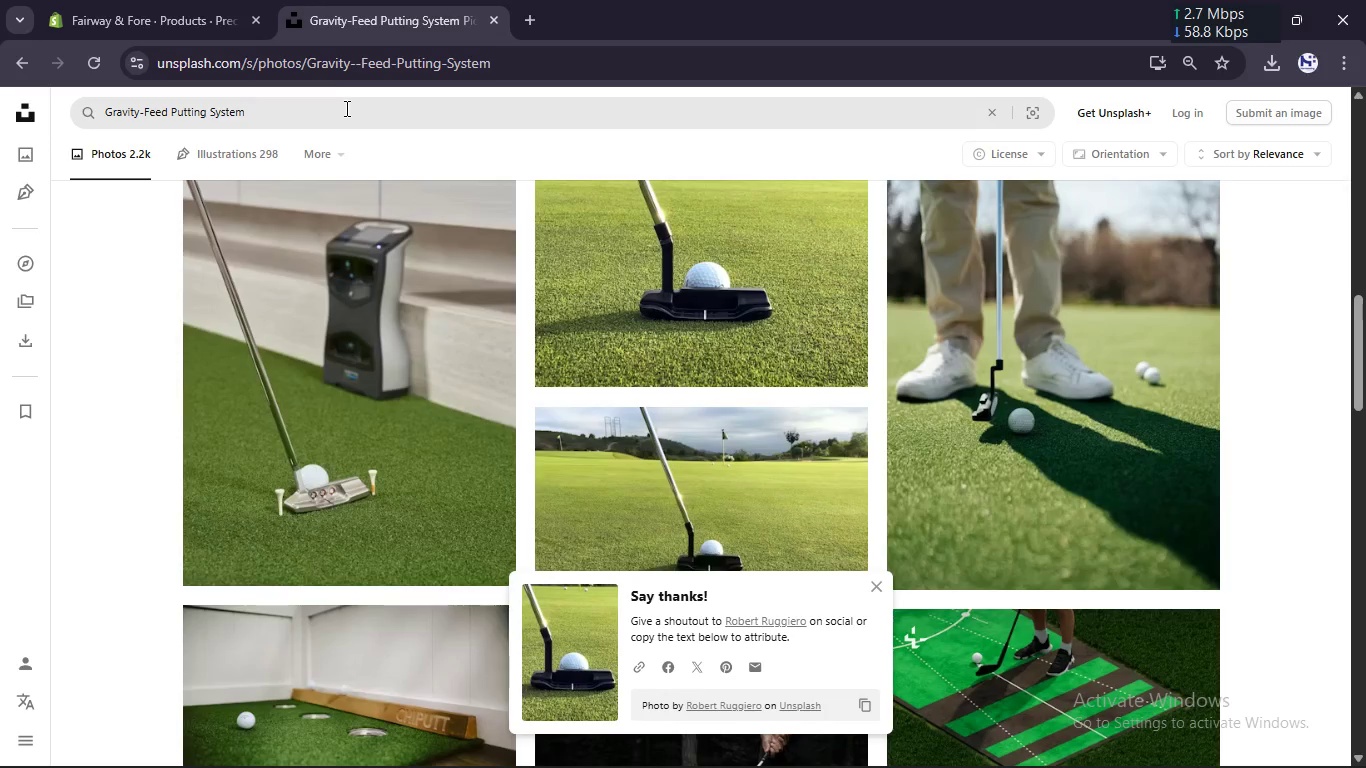 
left_click([345, 109])
 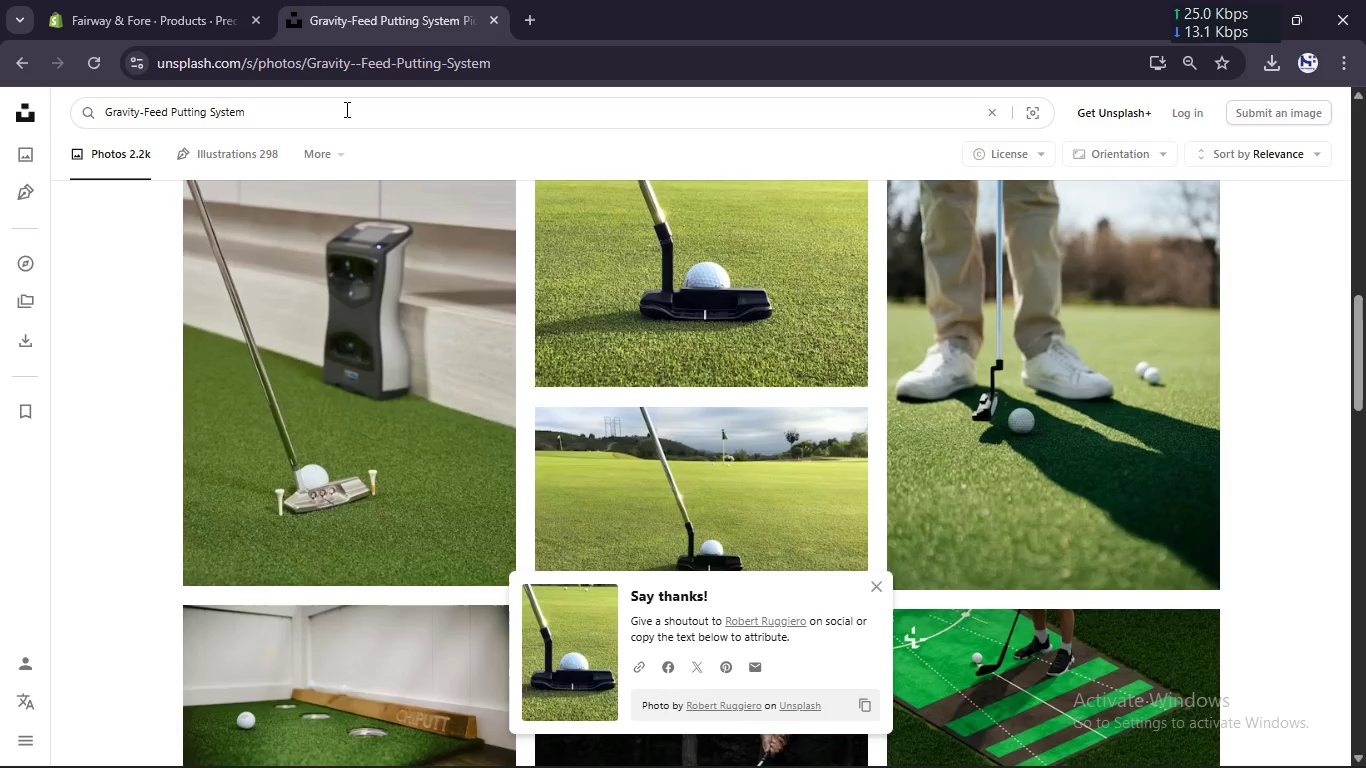 
key(Control+A)
 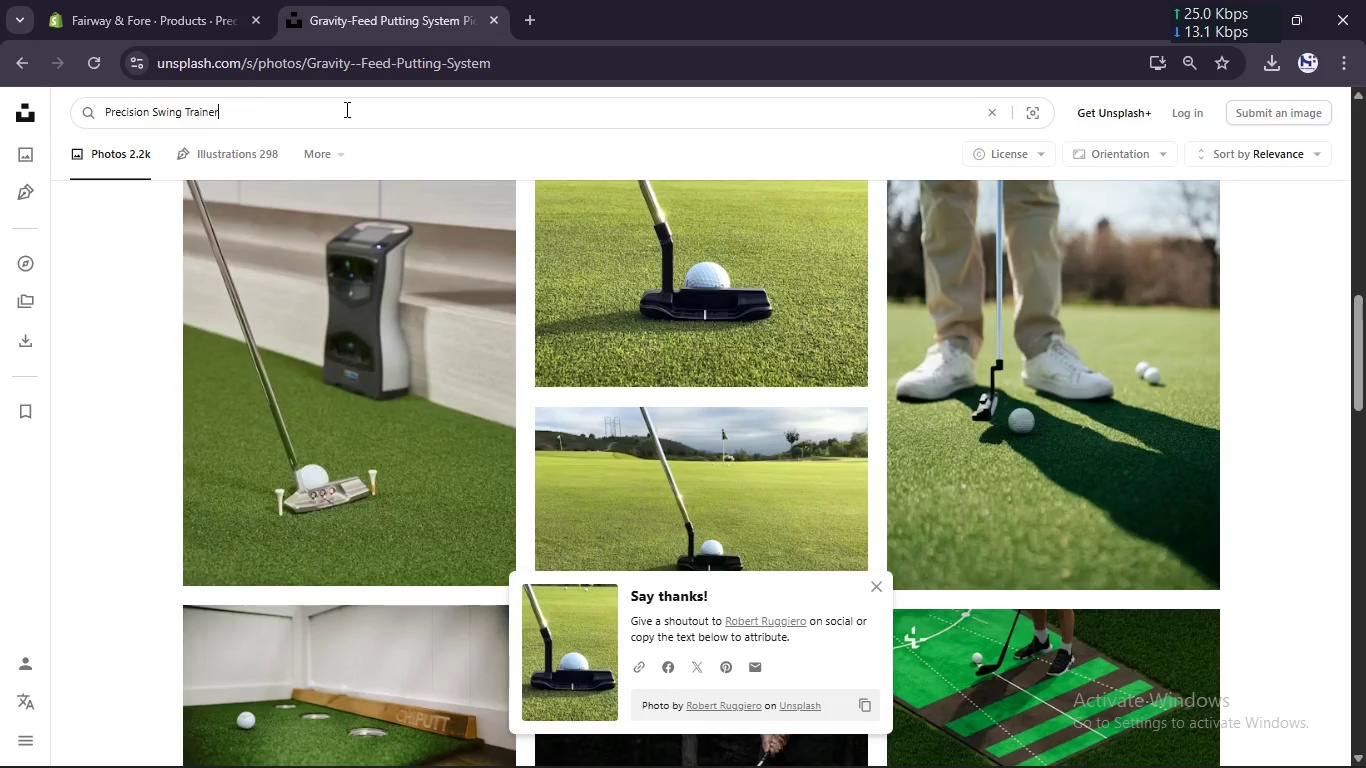 
key(Control+V)
 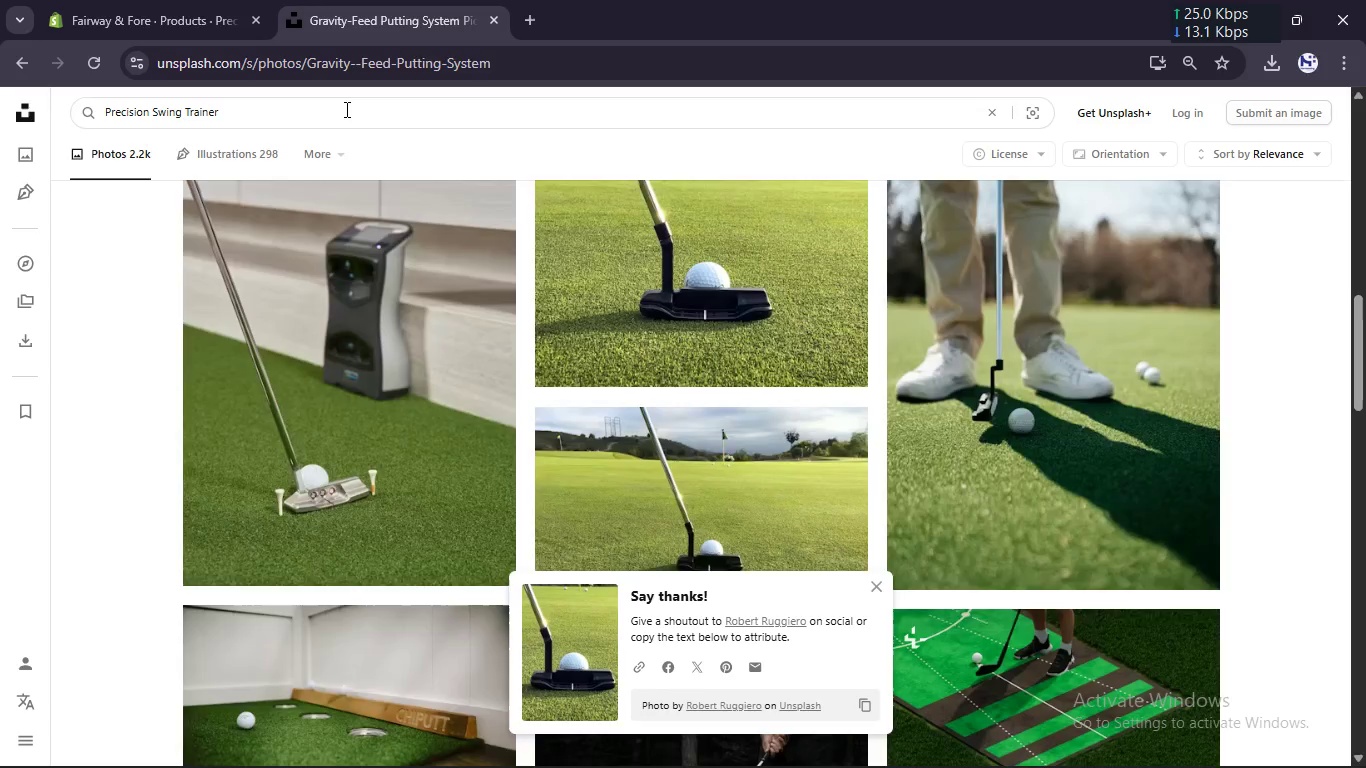 
key(Enter)
 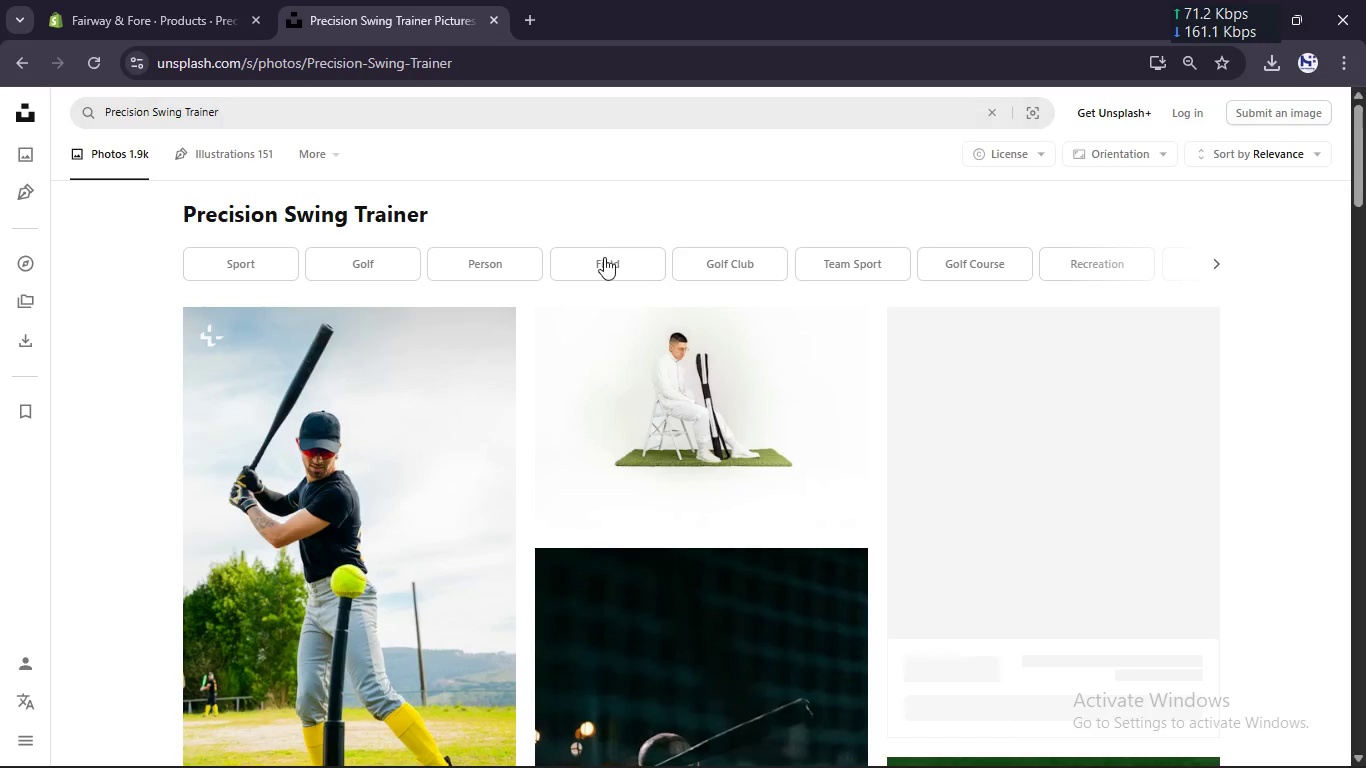 
scroll: coordinate [777, 599], scroll_direction: down, amount: 5.0
 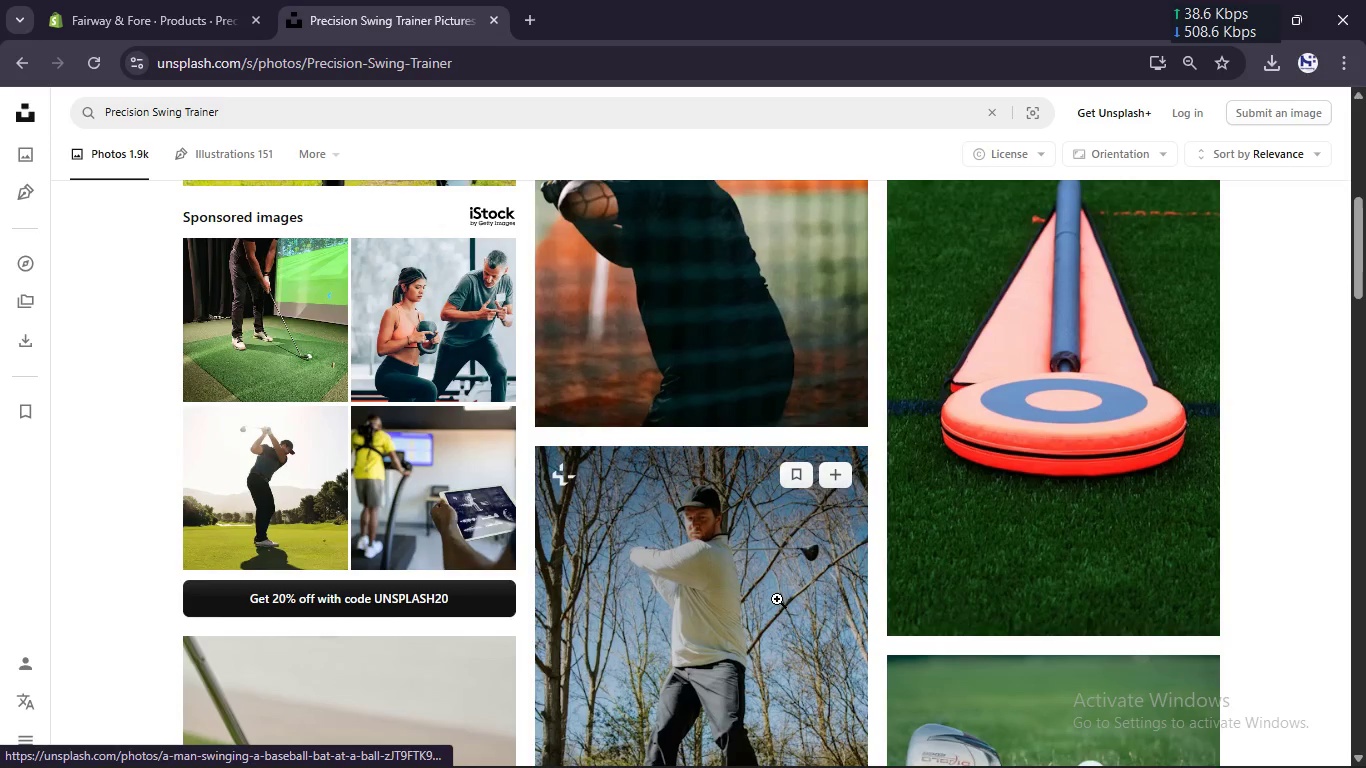 
scroll: coordinate [777, 599], scroll_direction: up, amount: 16.0
 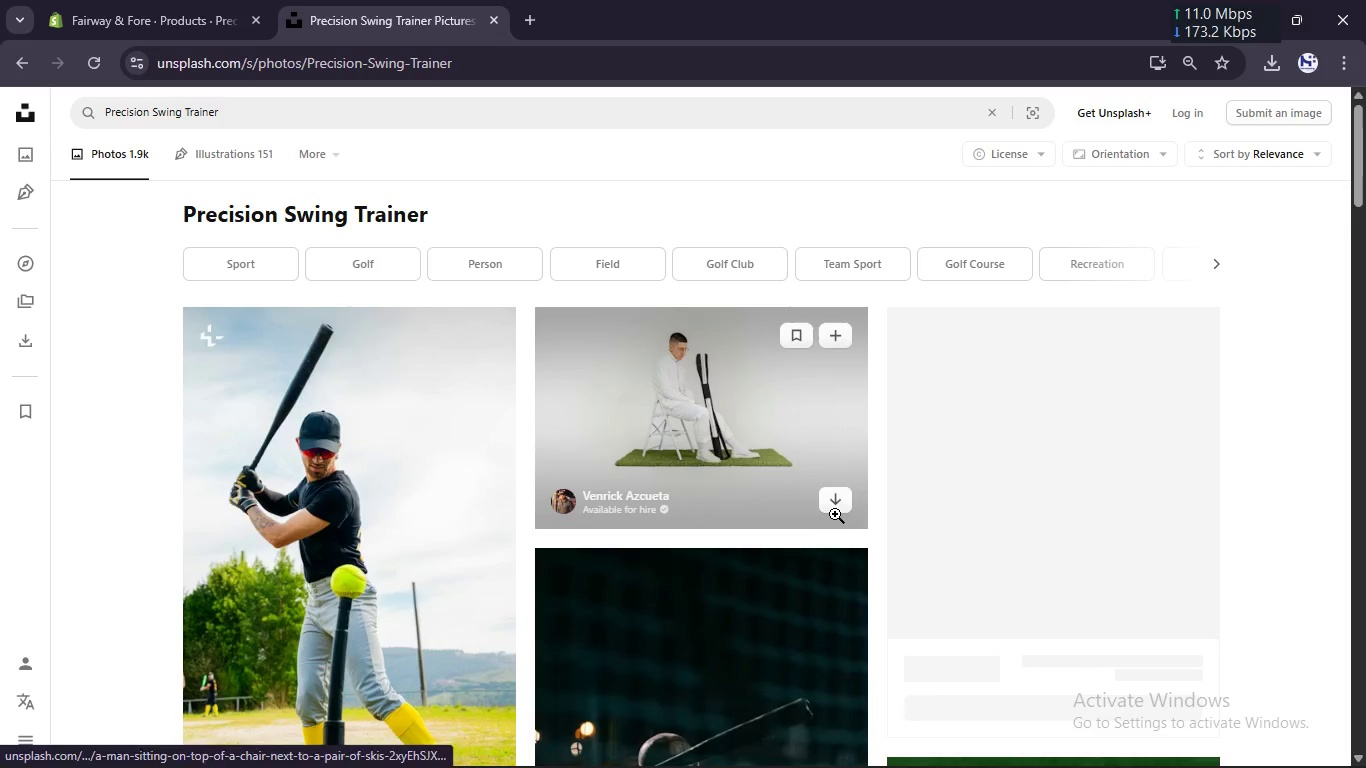 
left_click([841, 507])
 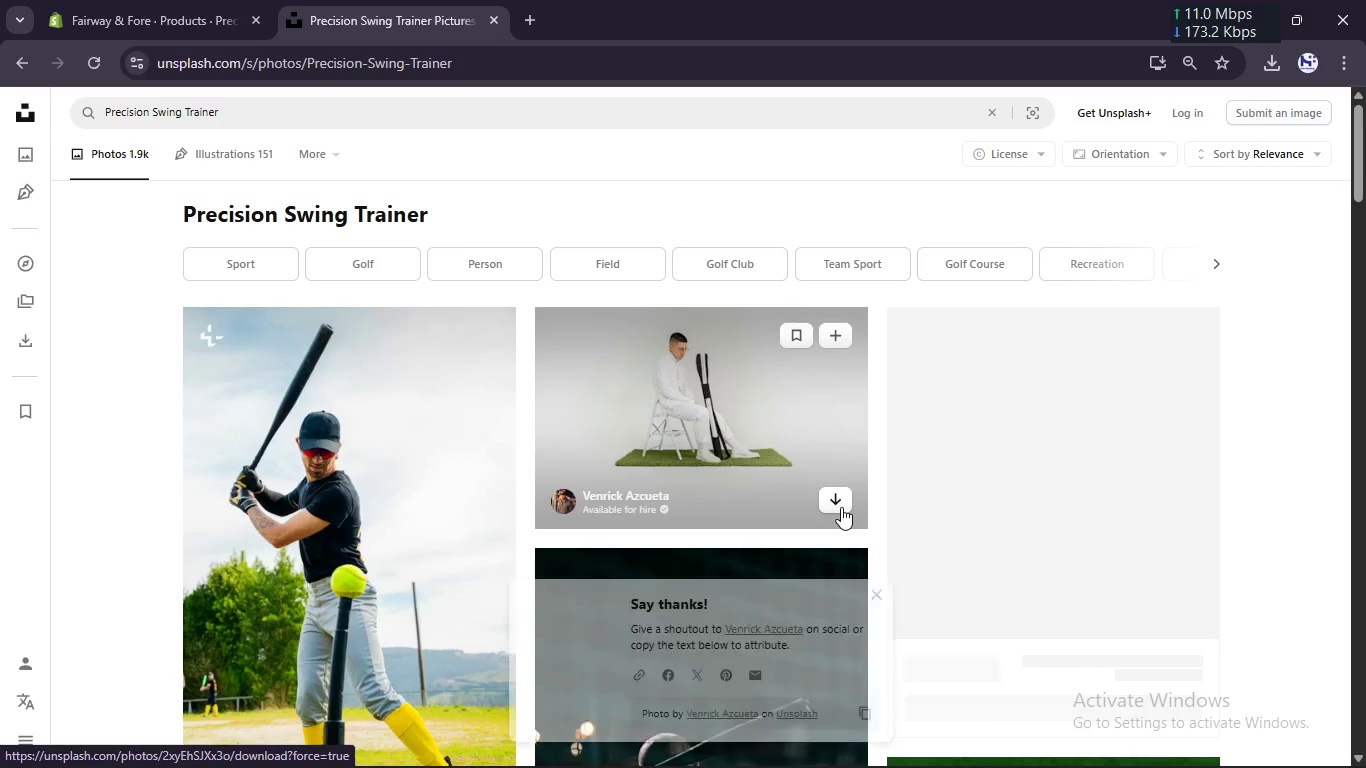 
scroll: coordinate [750, 464], scroll_direction: down, amount: 9.0
 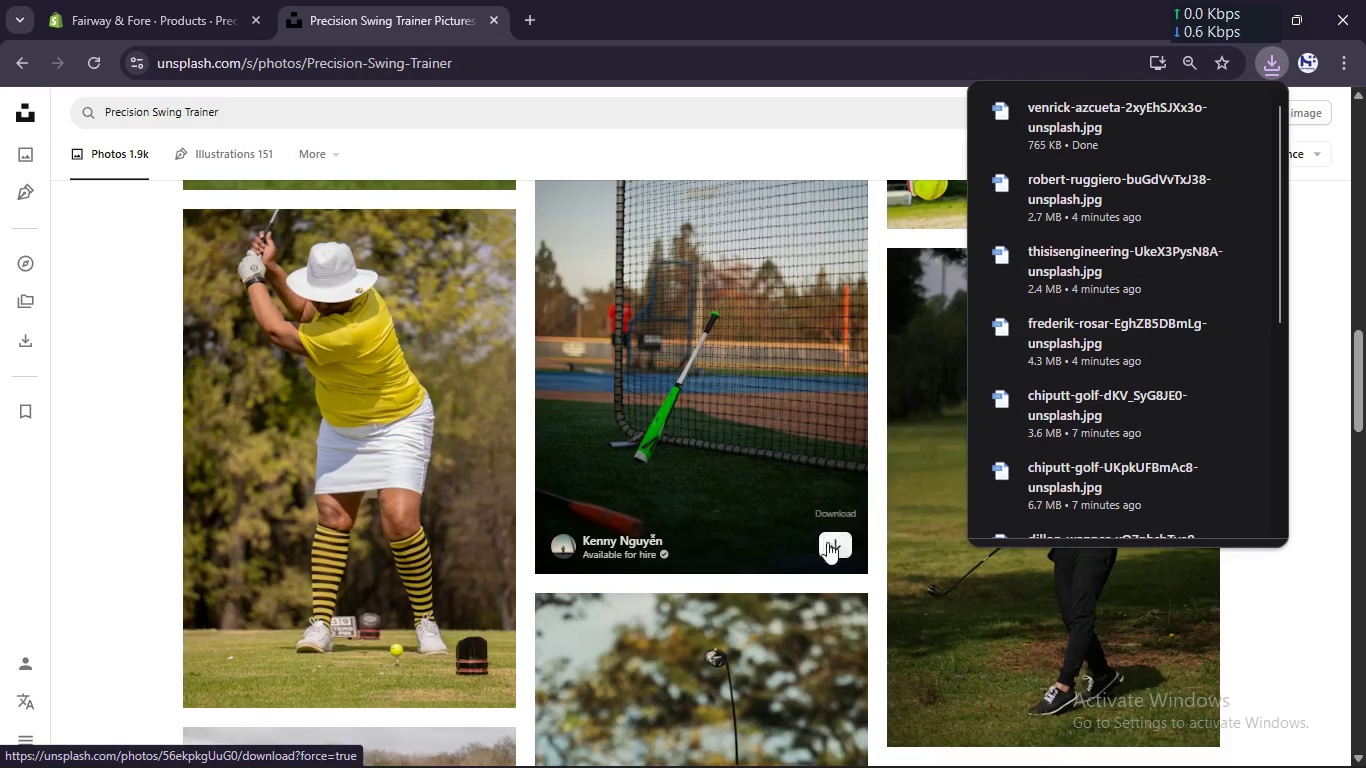 
left_click([832, 548])
 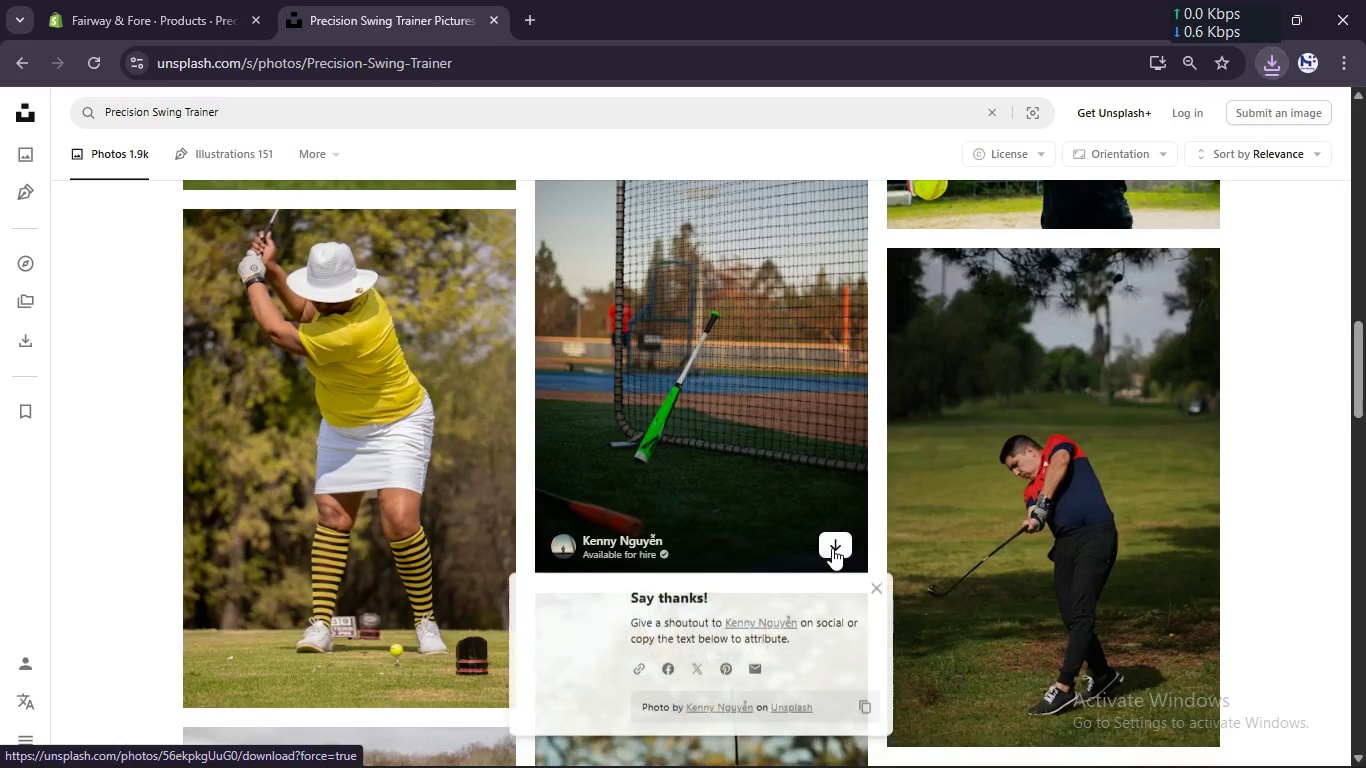 
scroll: coordinate [1177, 454], scroll_direction: up, amount: 8.0
 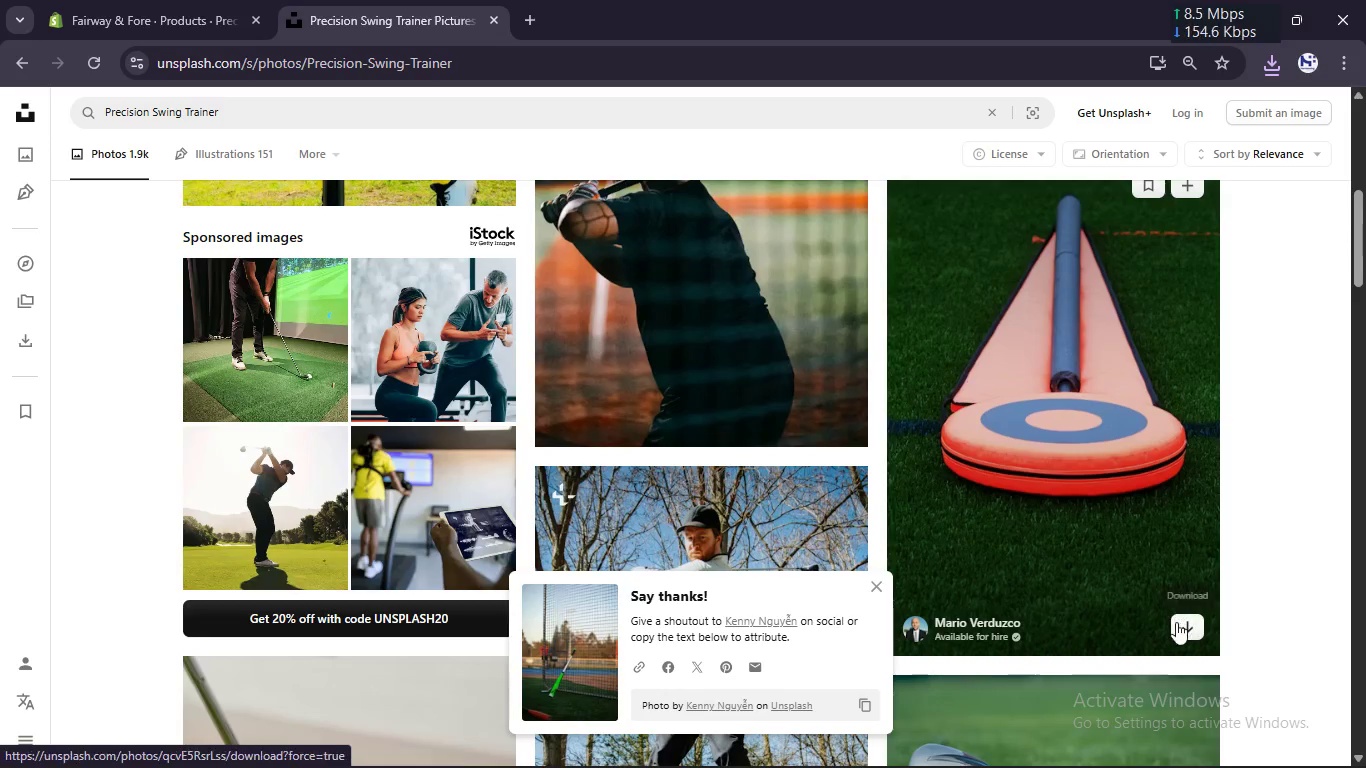 
left_click([1183, 626])
 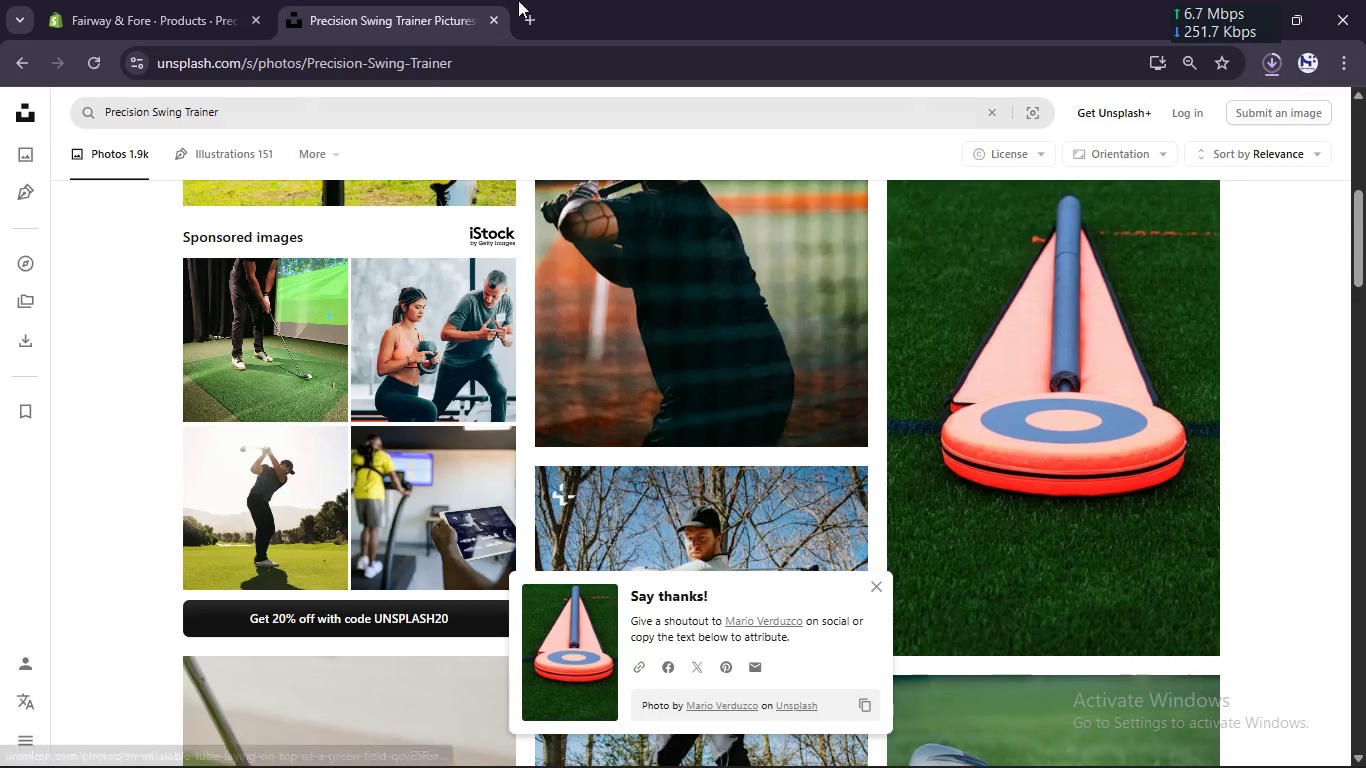 
left_click([151, 0])
 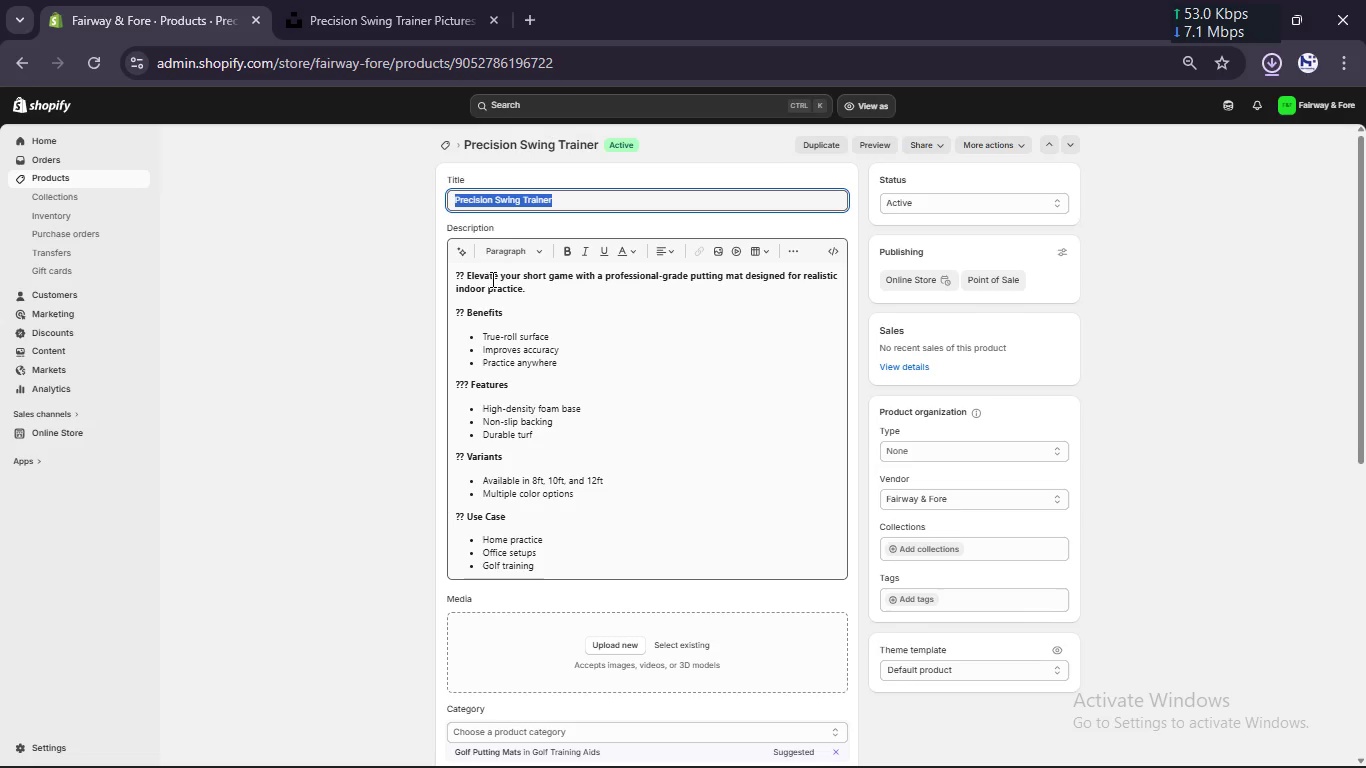 
left_click([465, 274])
 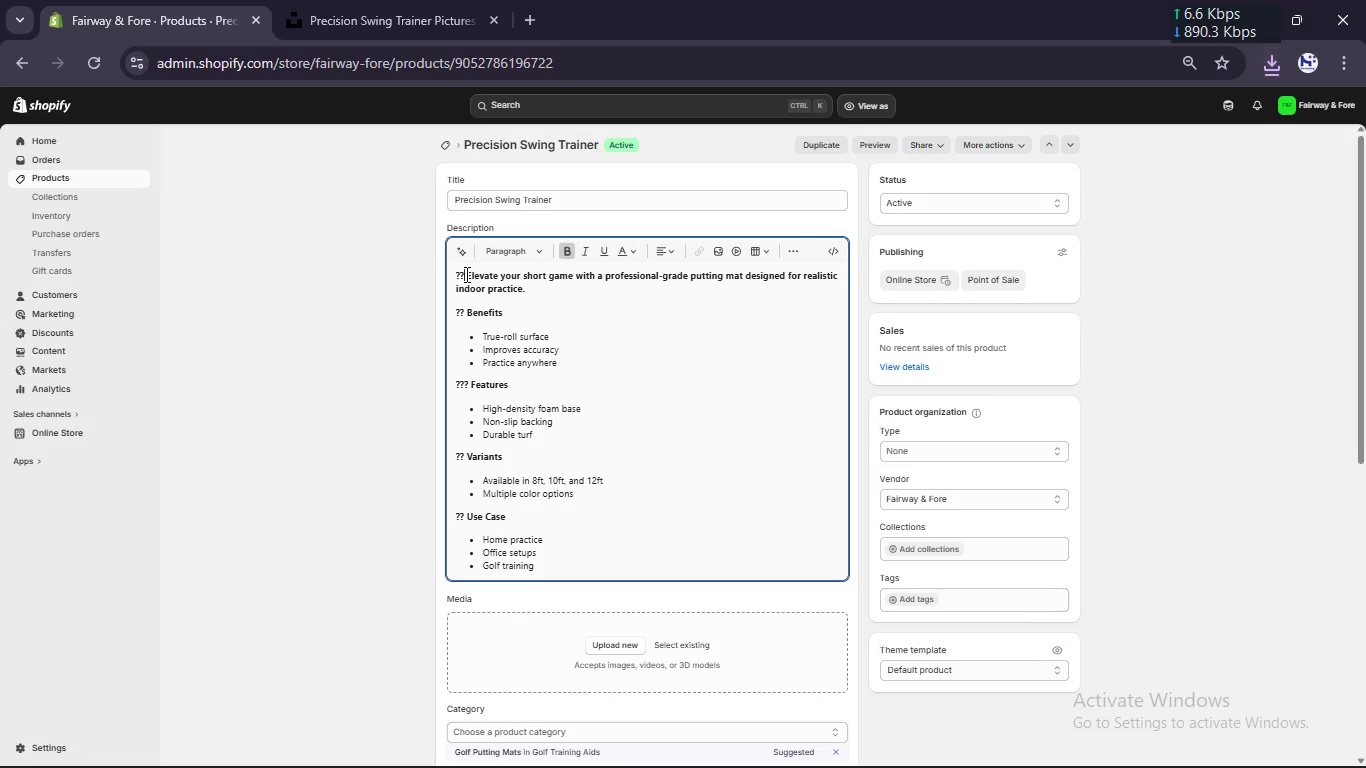 
key(ArrowRight)
 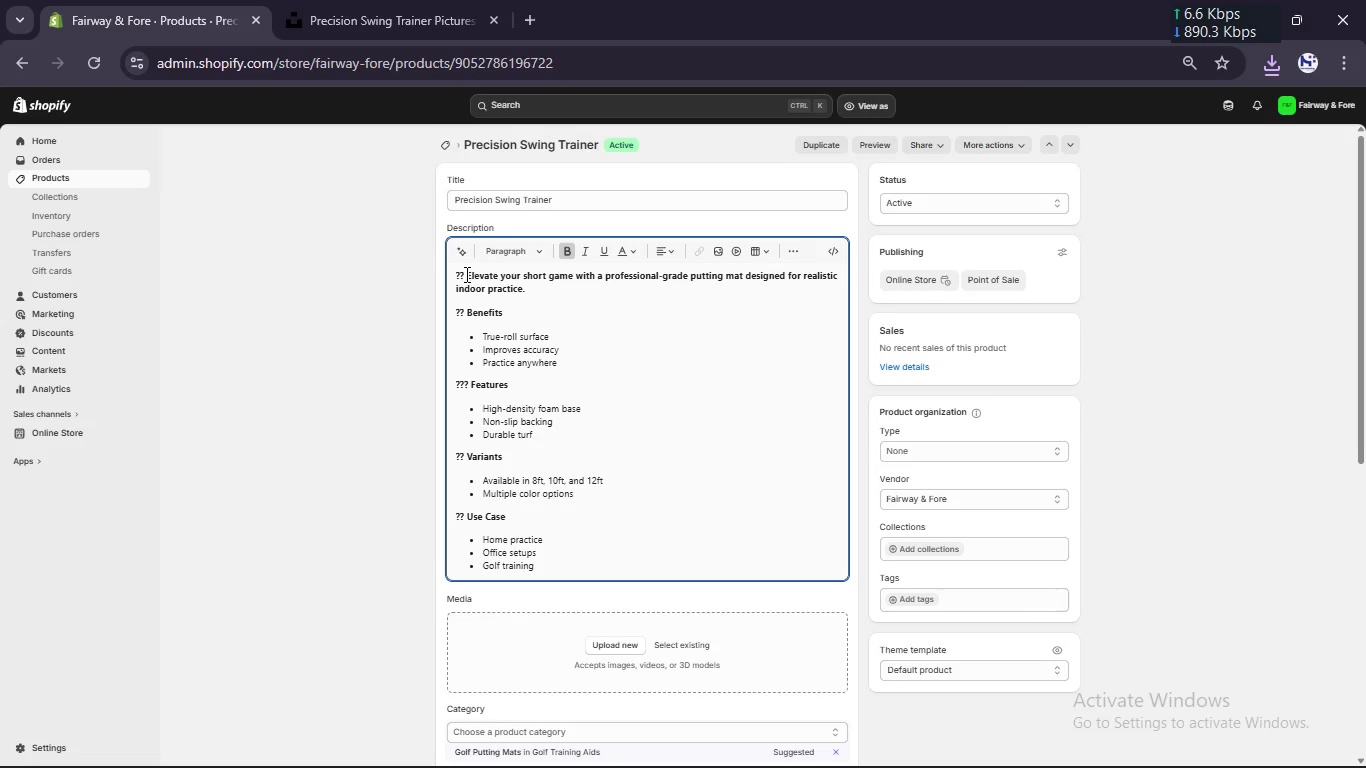 
key(Backspace)
 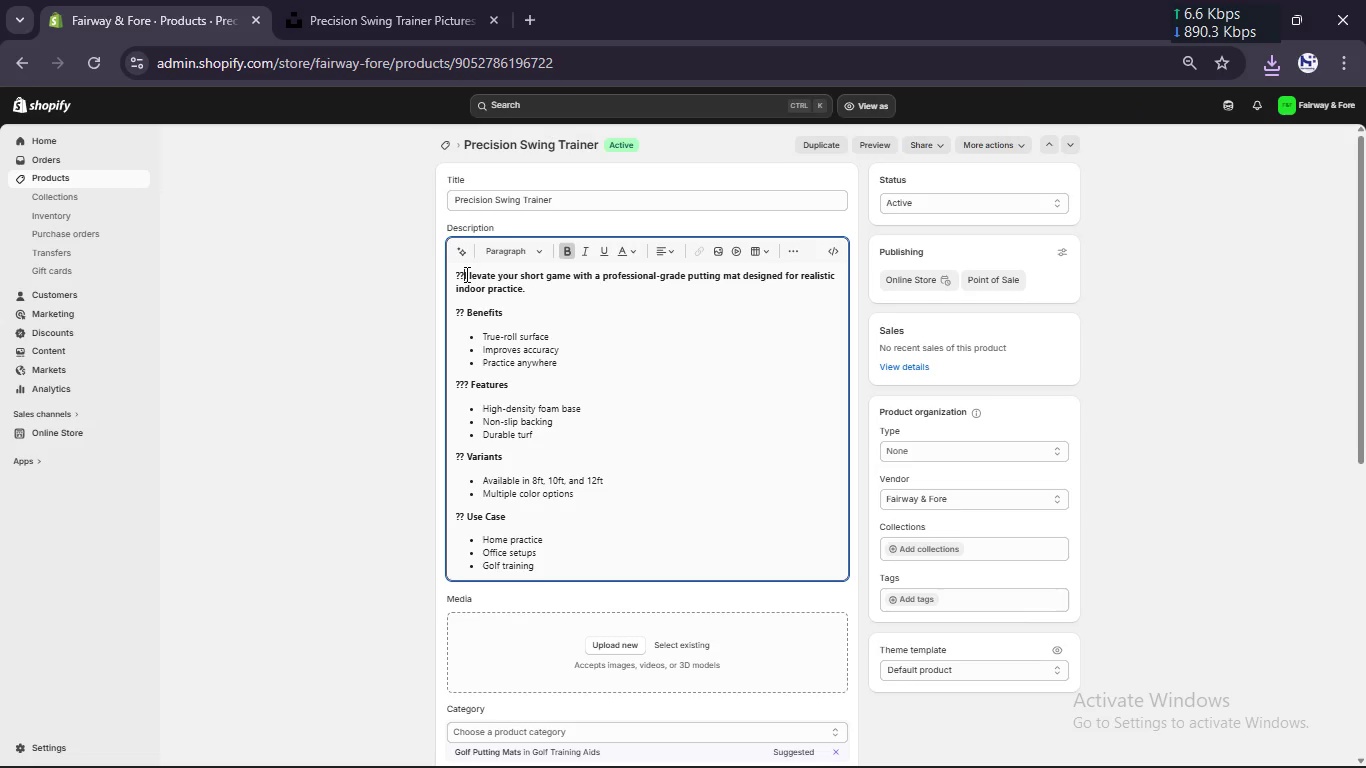 
key(Backspace)
 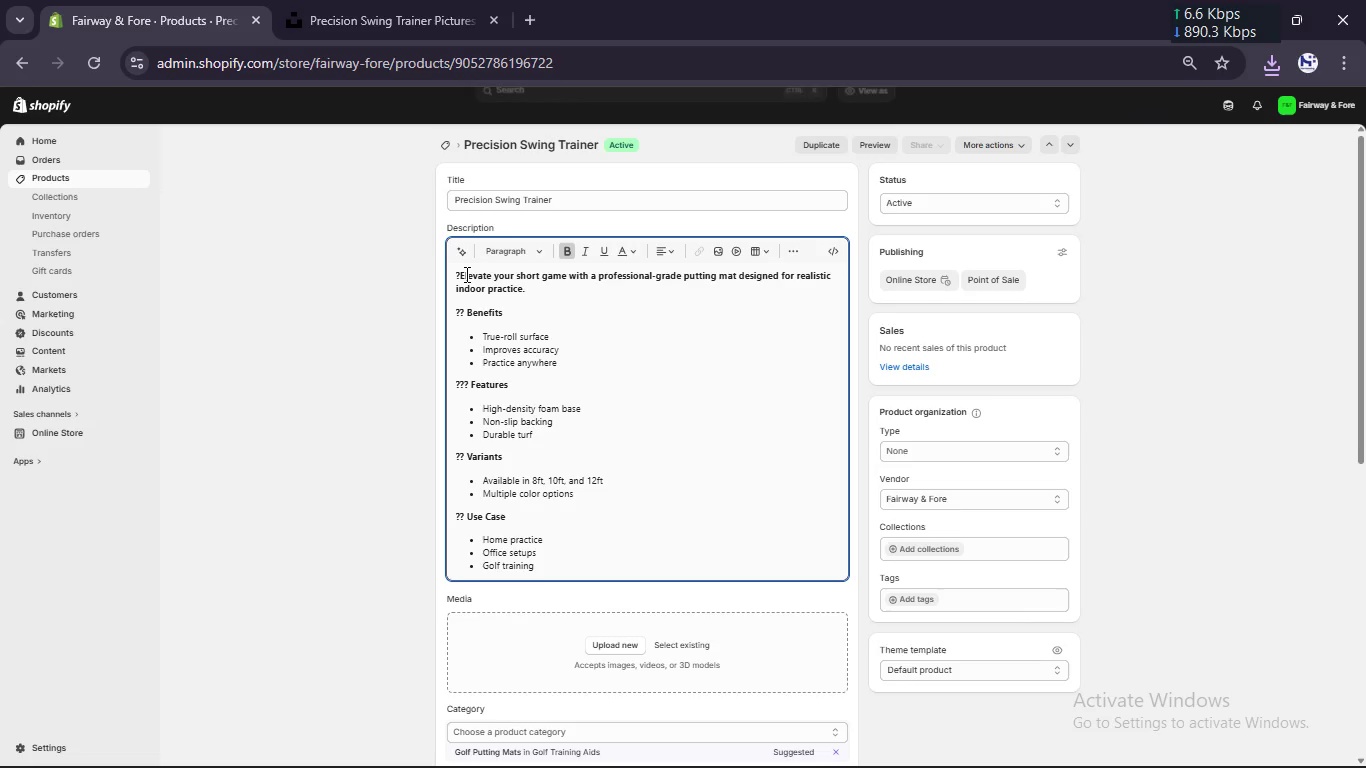 
key(Backspace)
 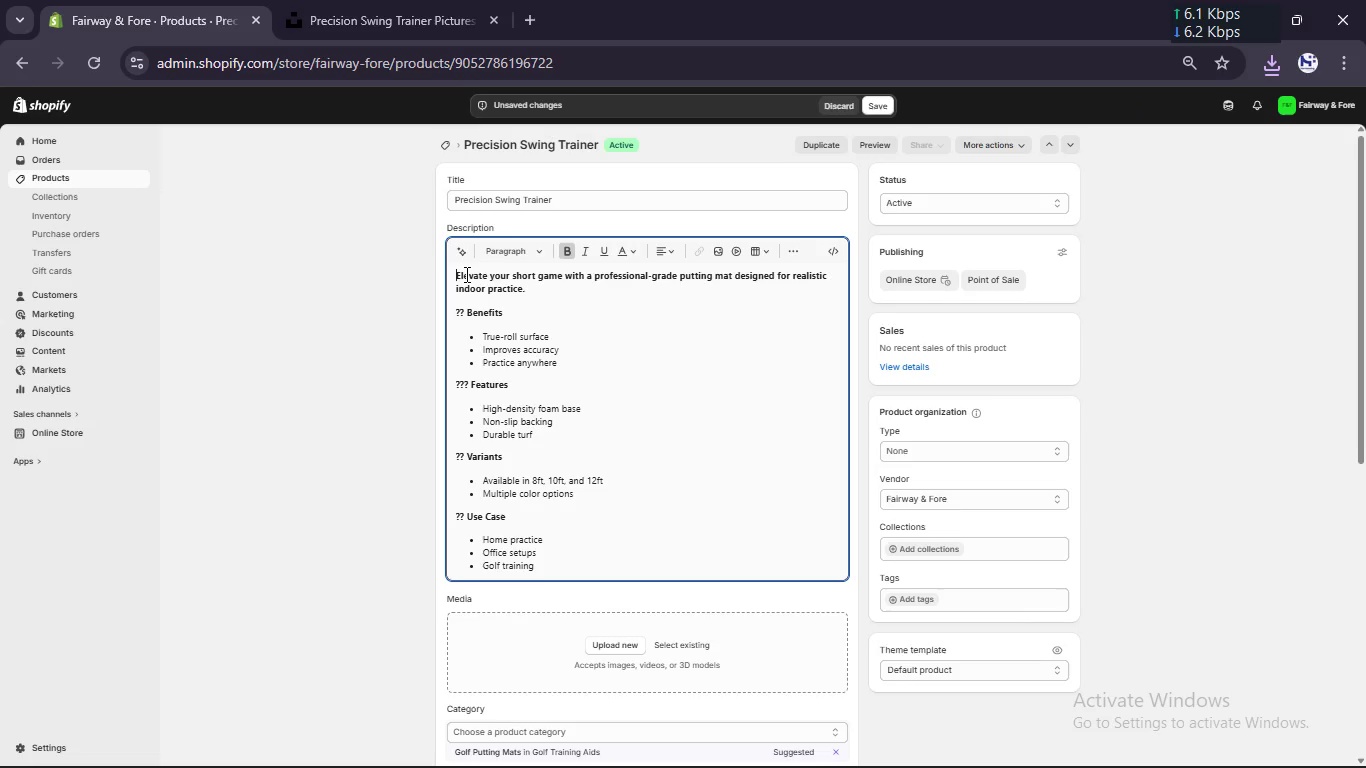 
key(ArrowDown)
 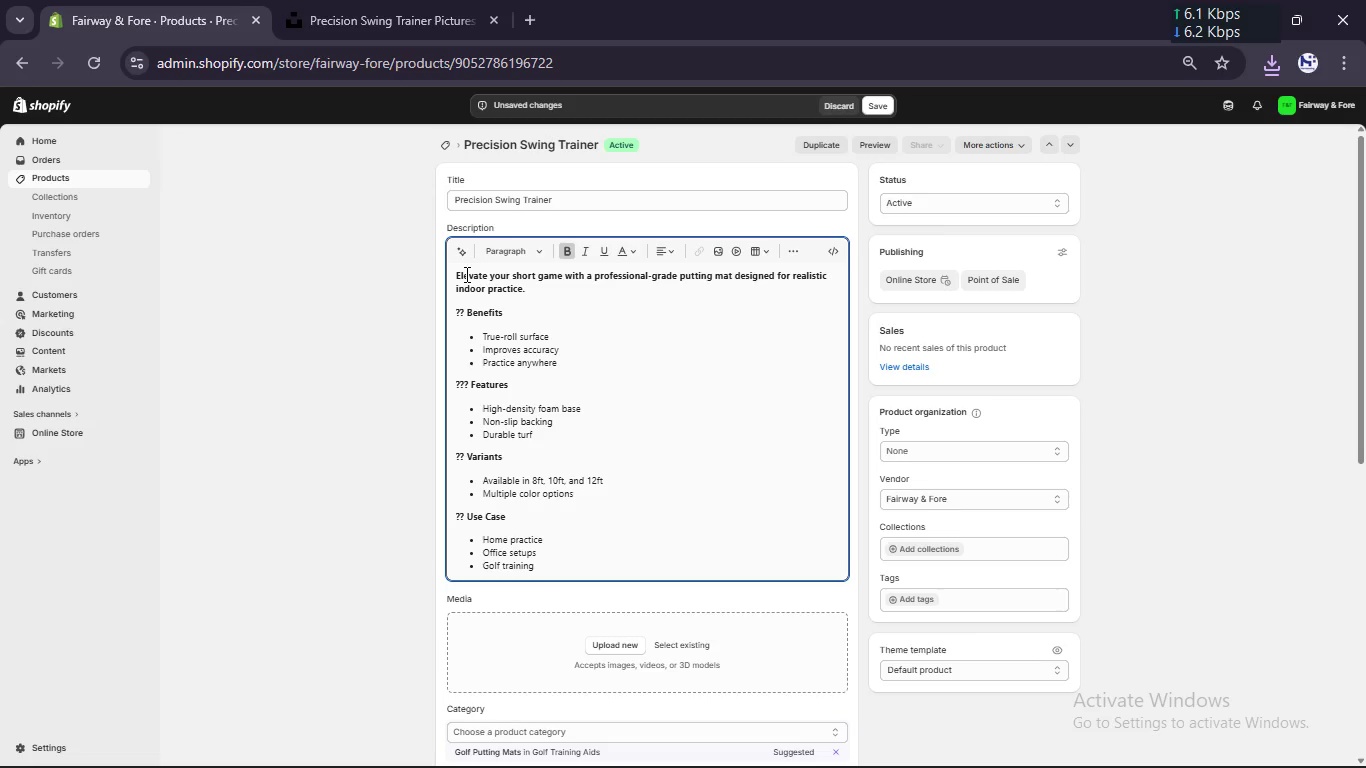 
key(ArrowDown)
 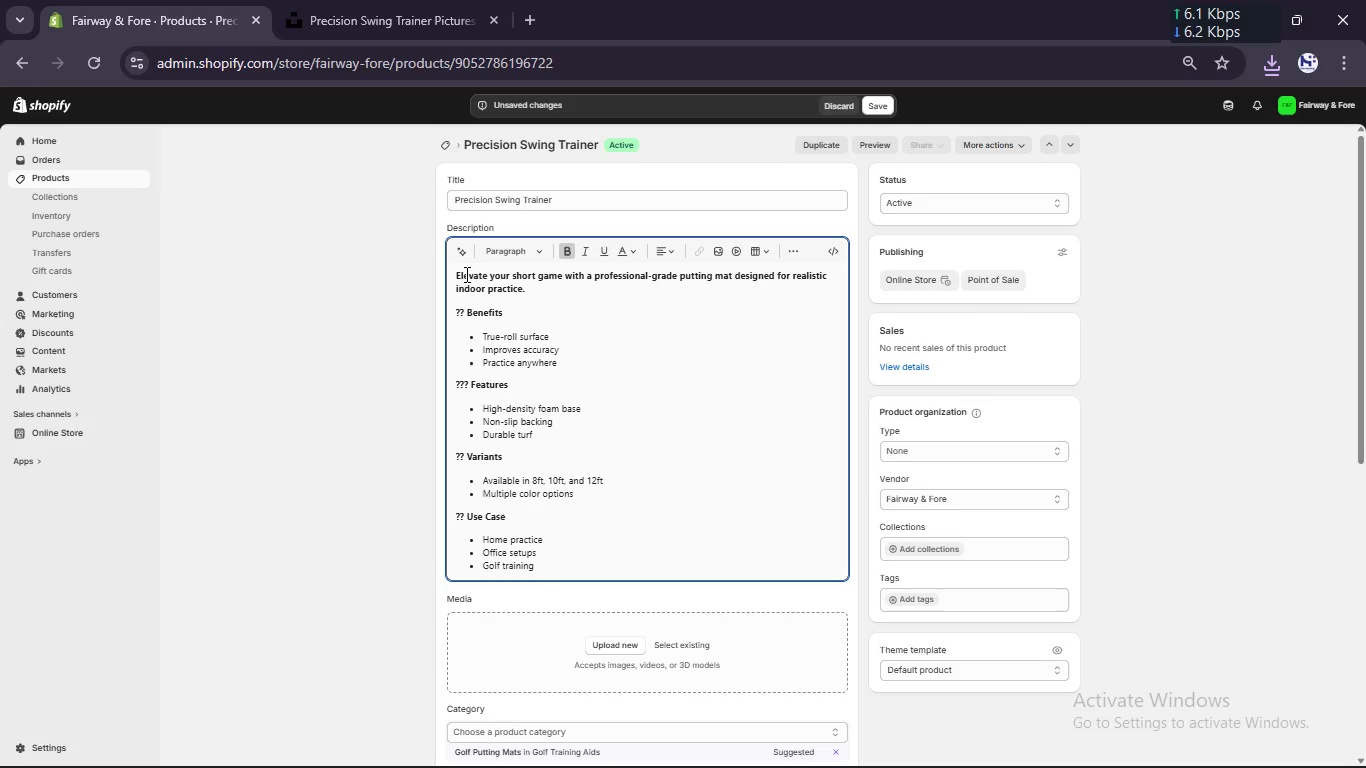 
key(Delete)
 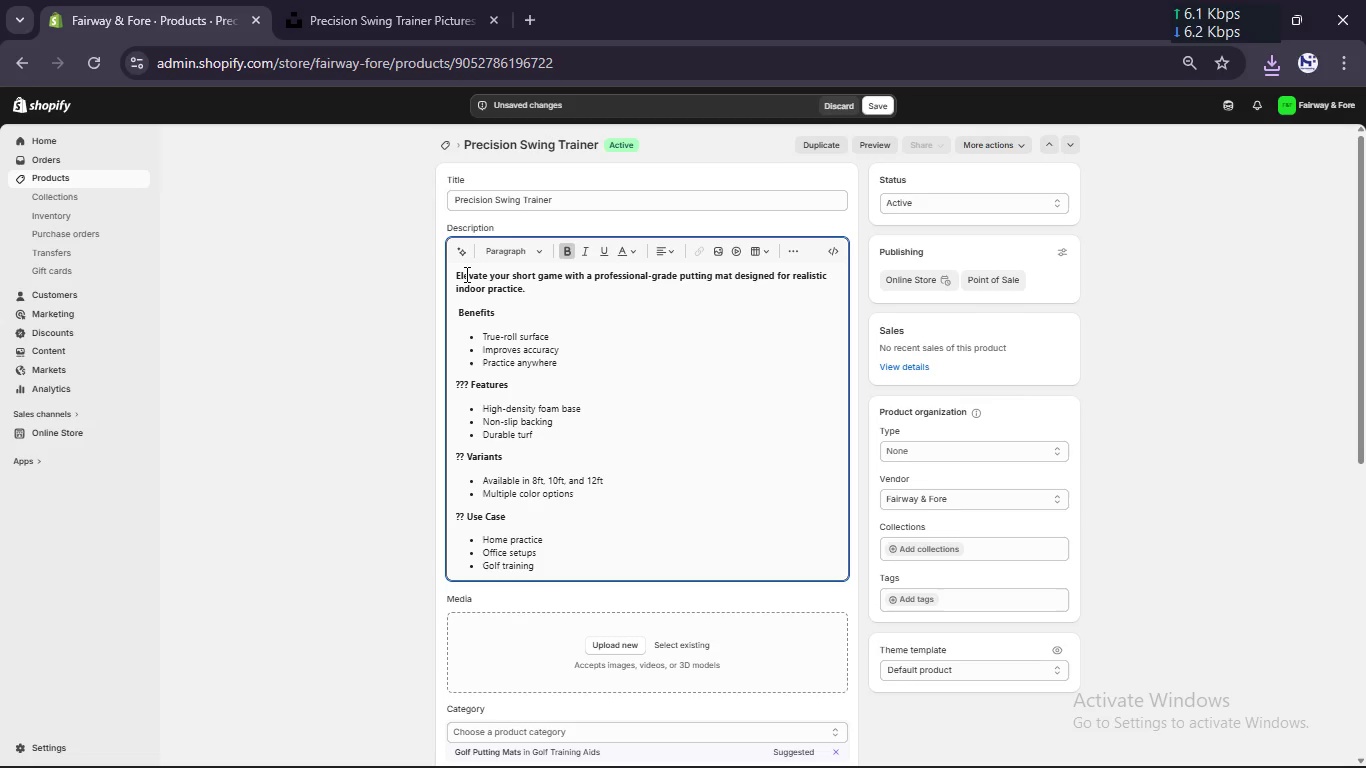 
key(Delete)
 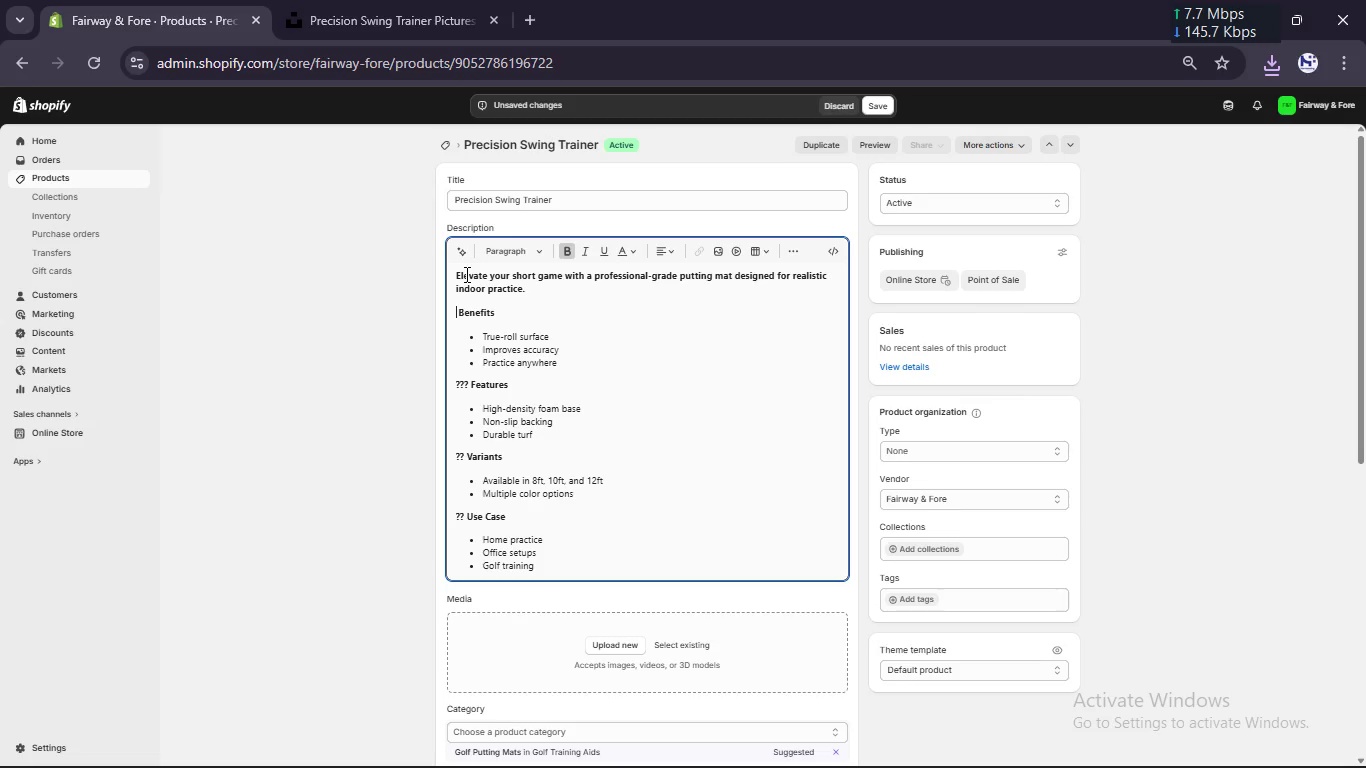 
key(Delete)
 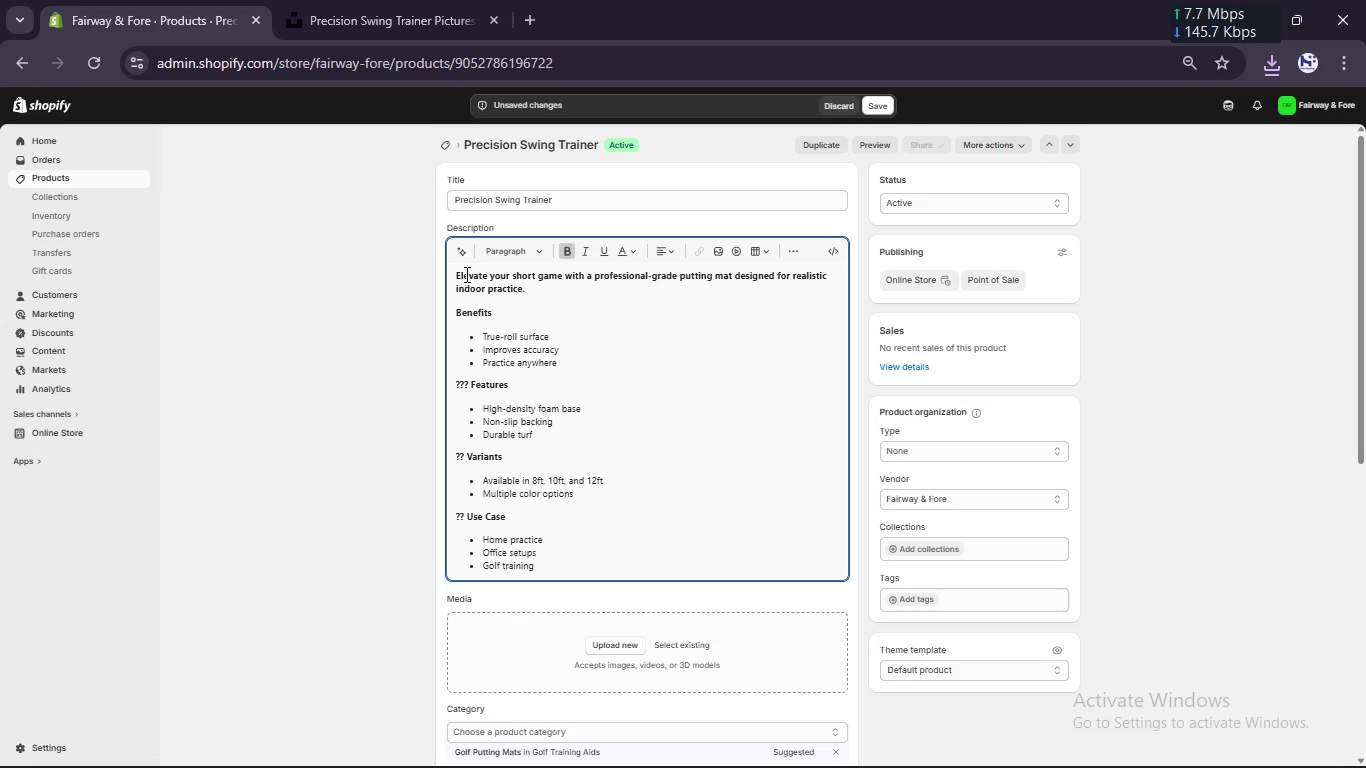 
key(ArrowDown)
 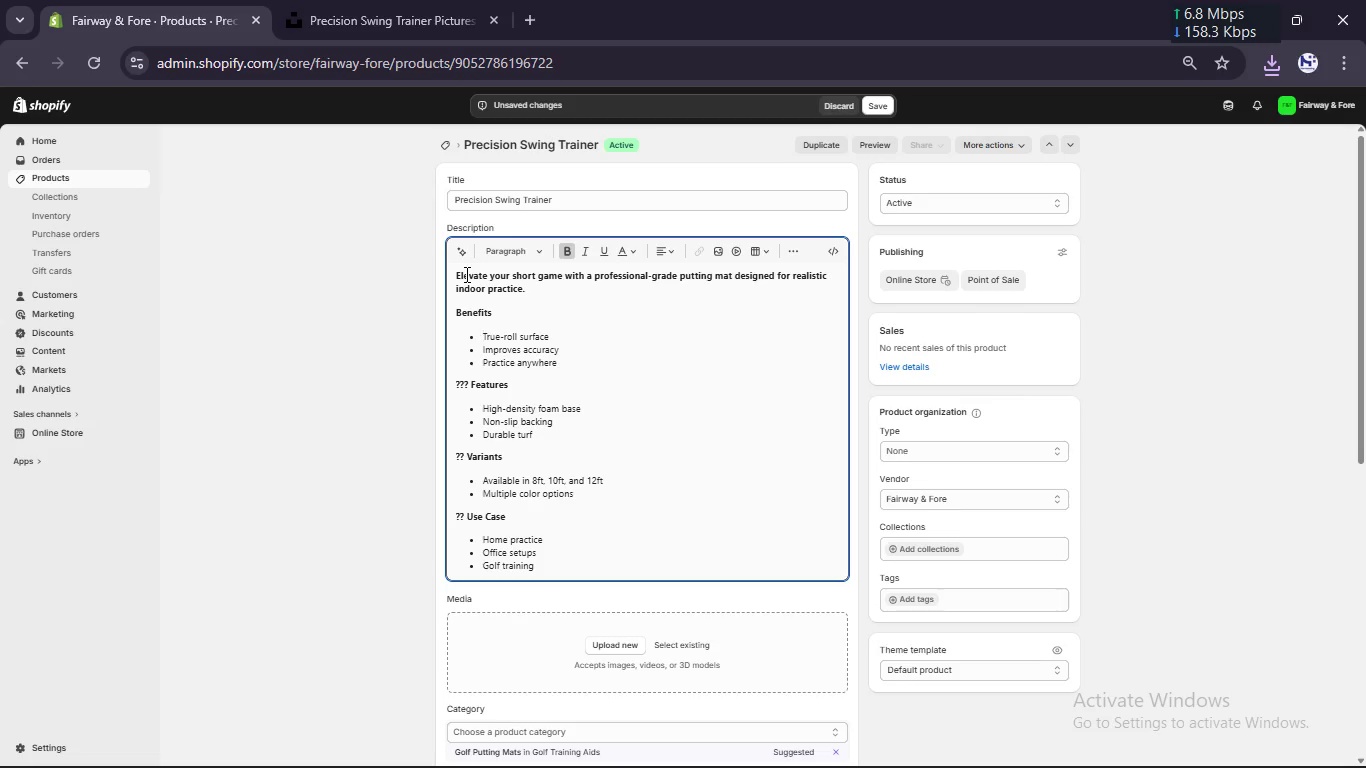 
key(ArrowDown)
 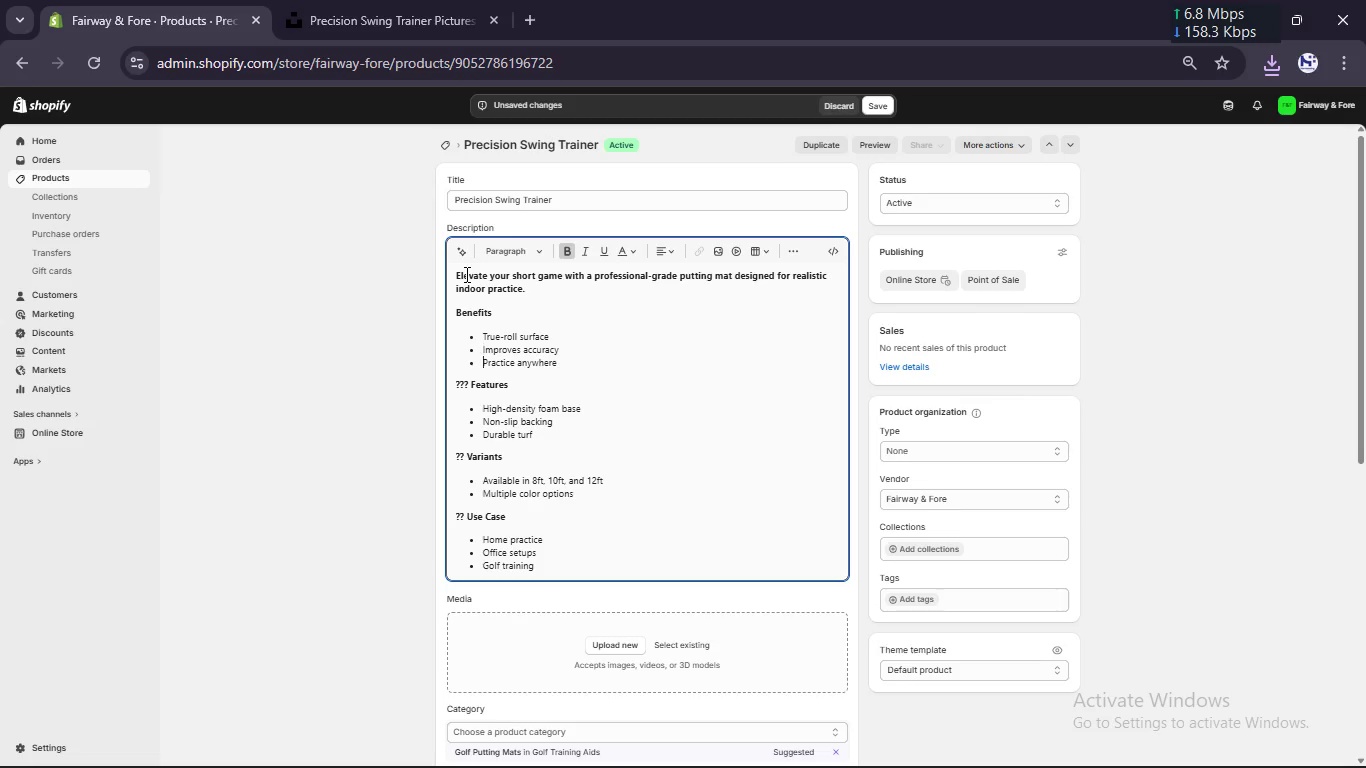 
key(ArrowDown)
 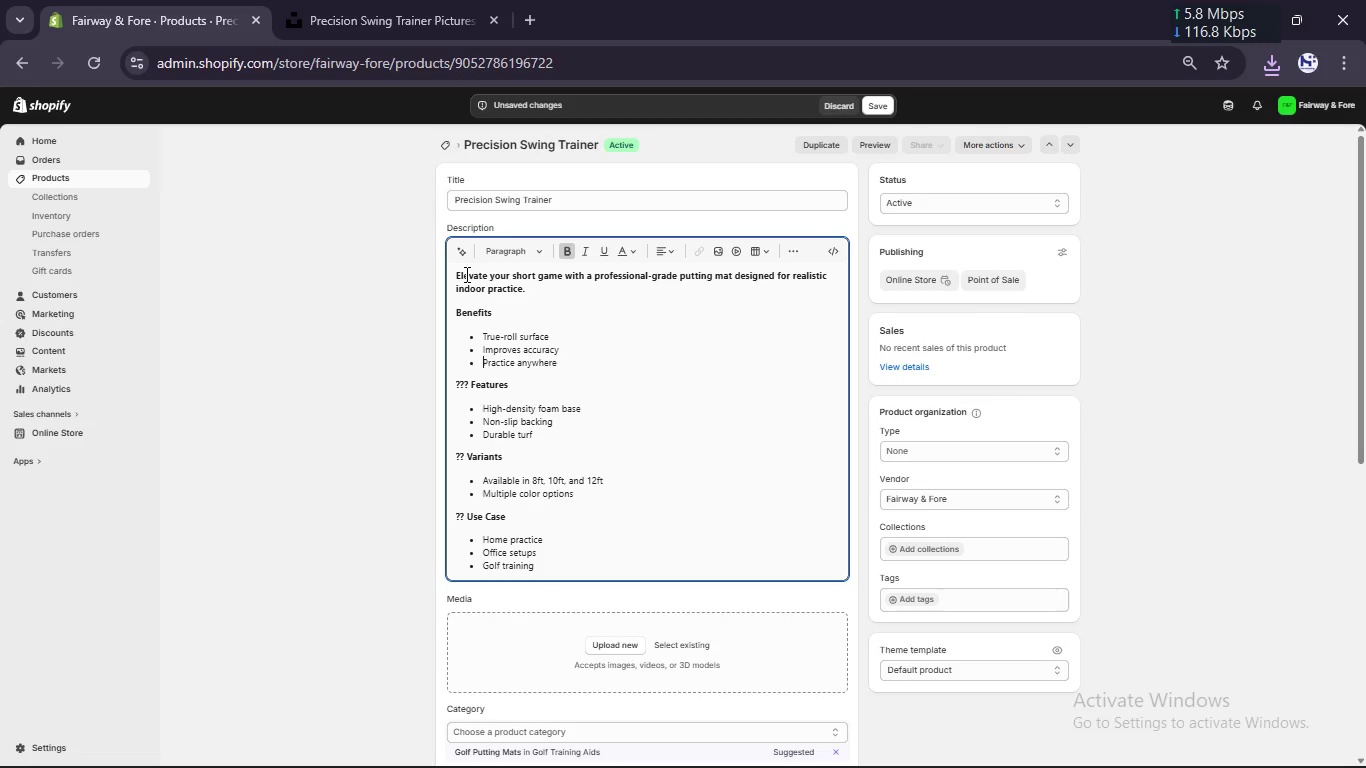 
key(ArrowDown)
 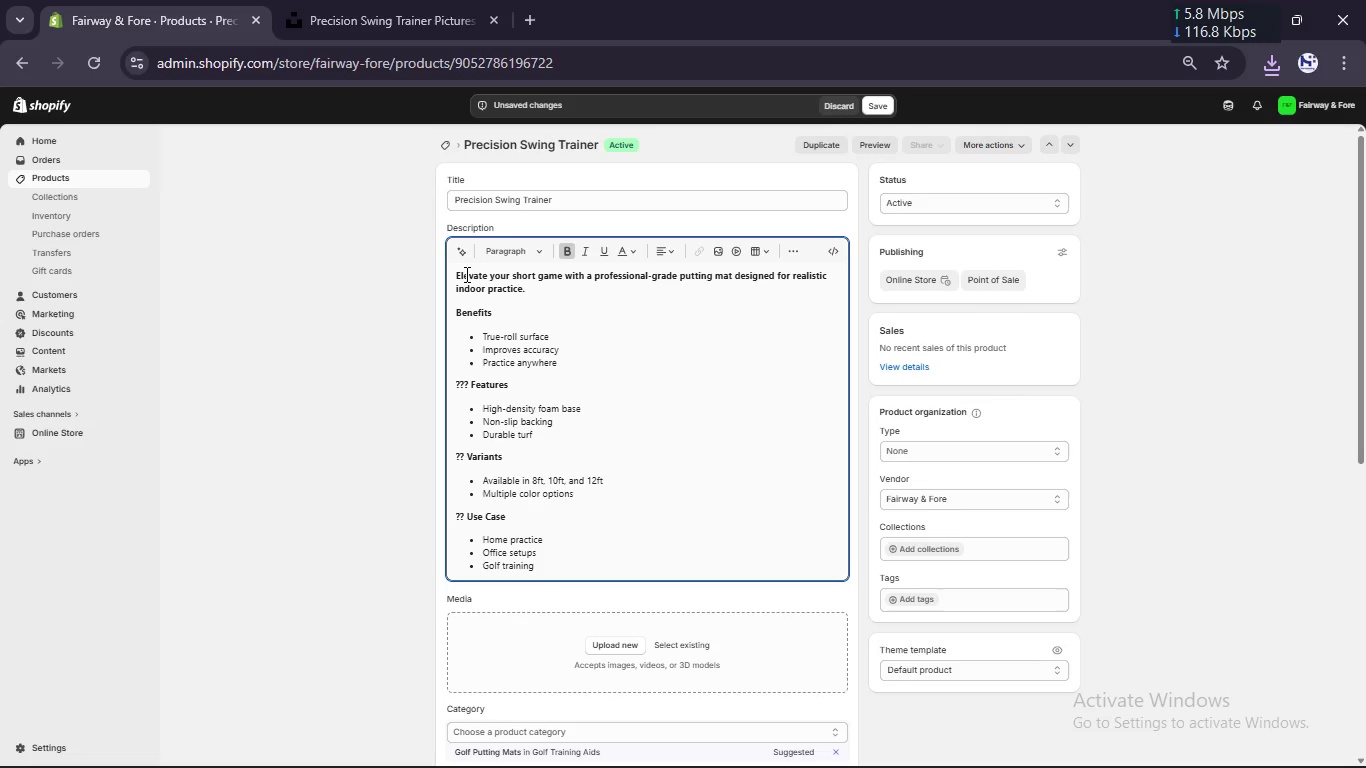 
key(Delete)
 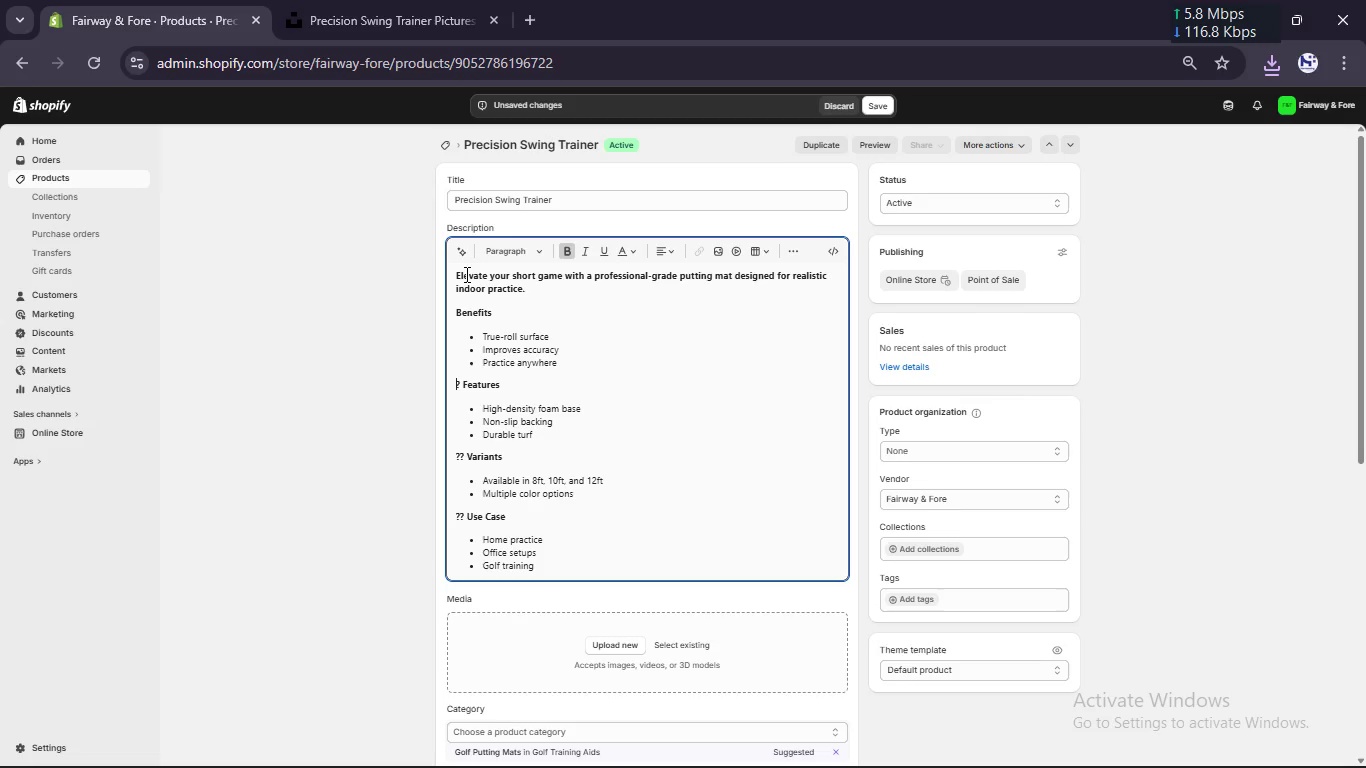 
key(Delete)
 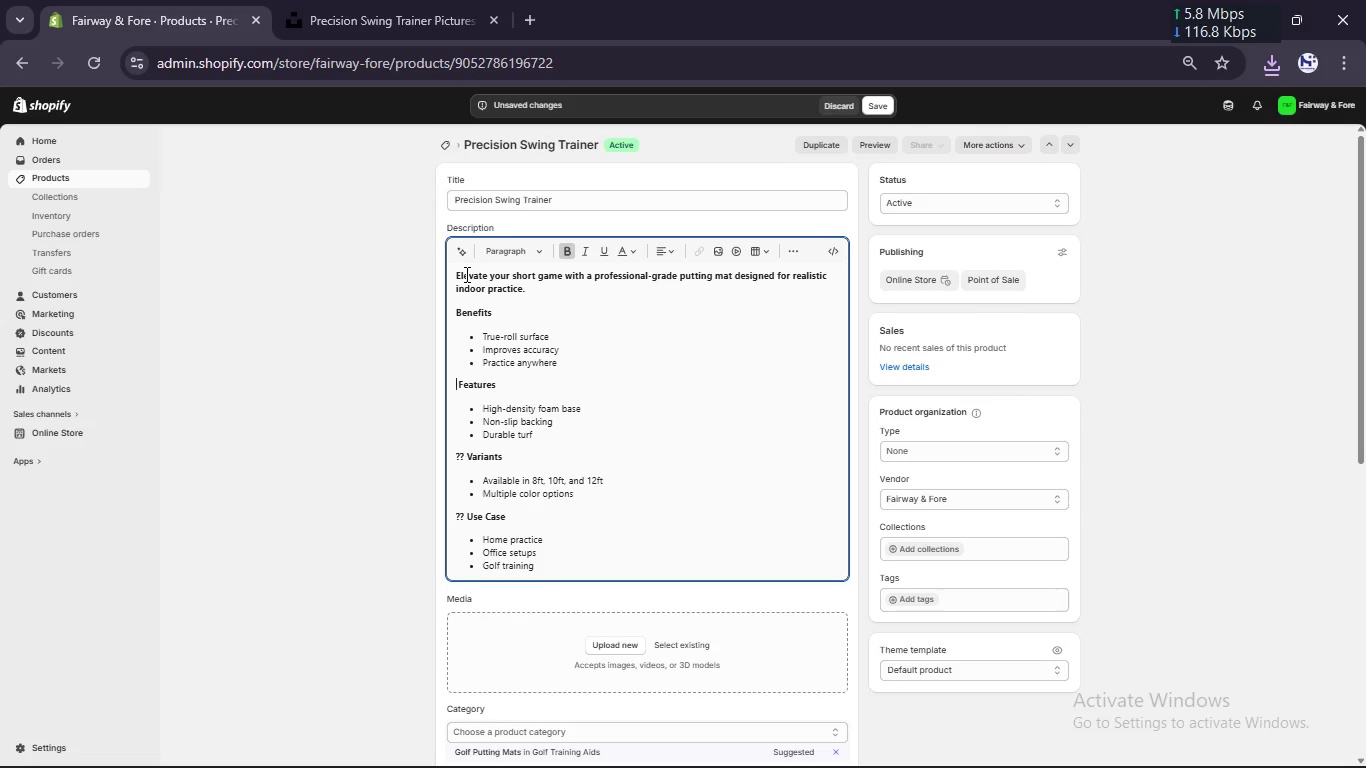 
key(Delete)
 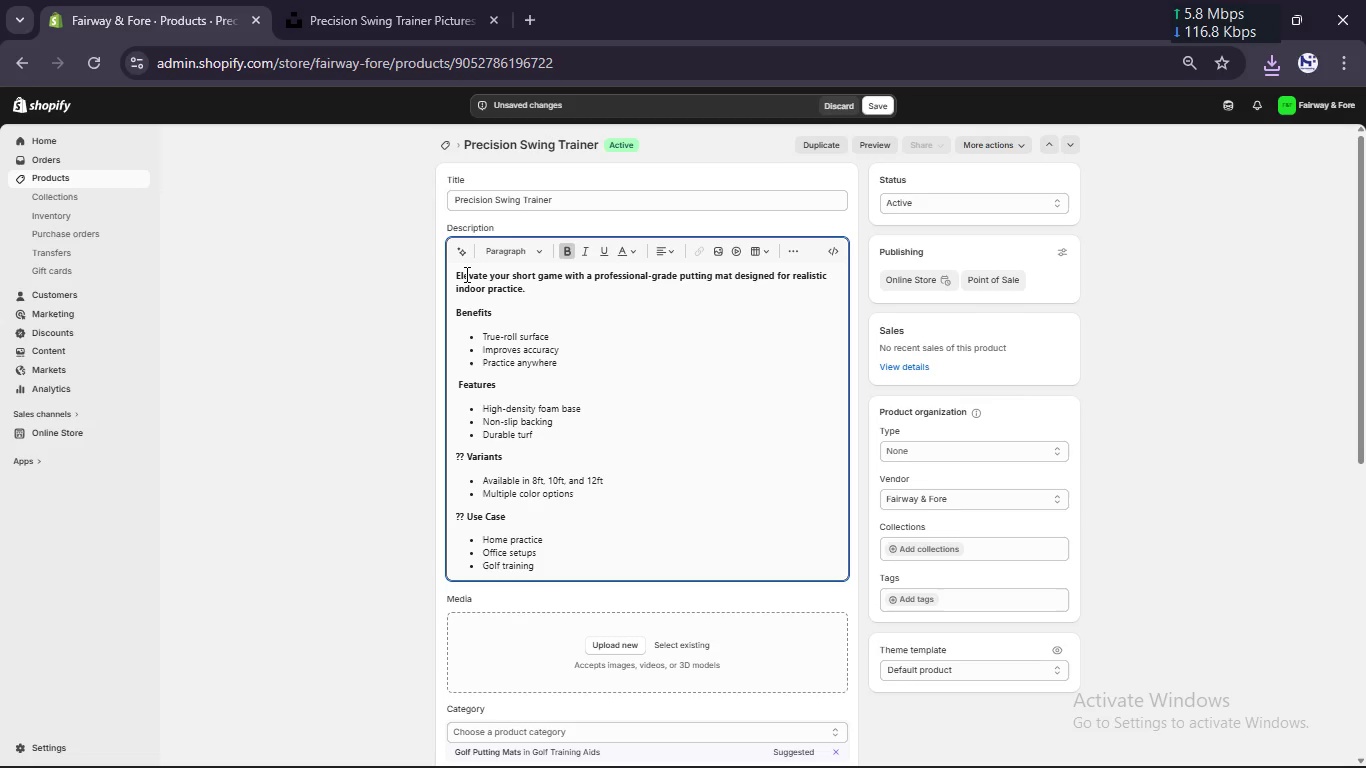 
key(Delete)
 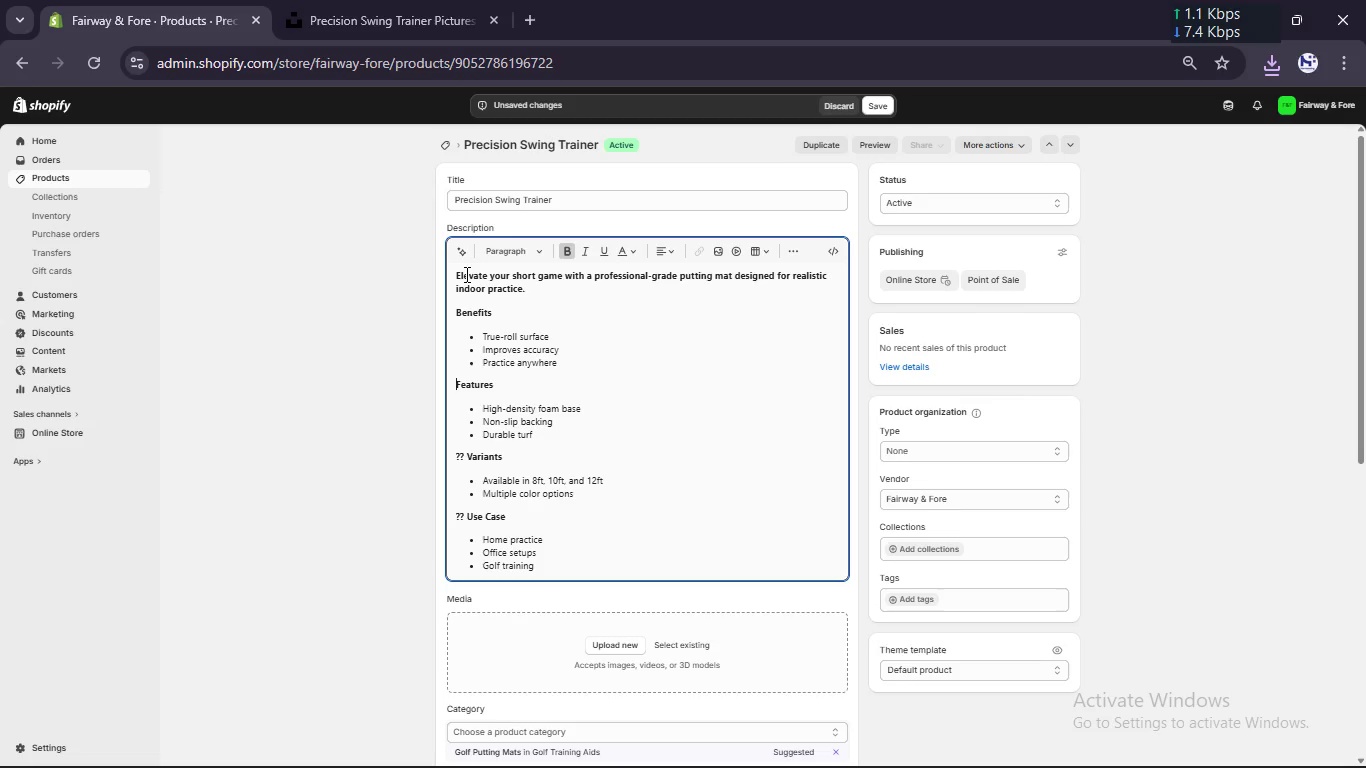 
key(ArrowDown)
 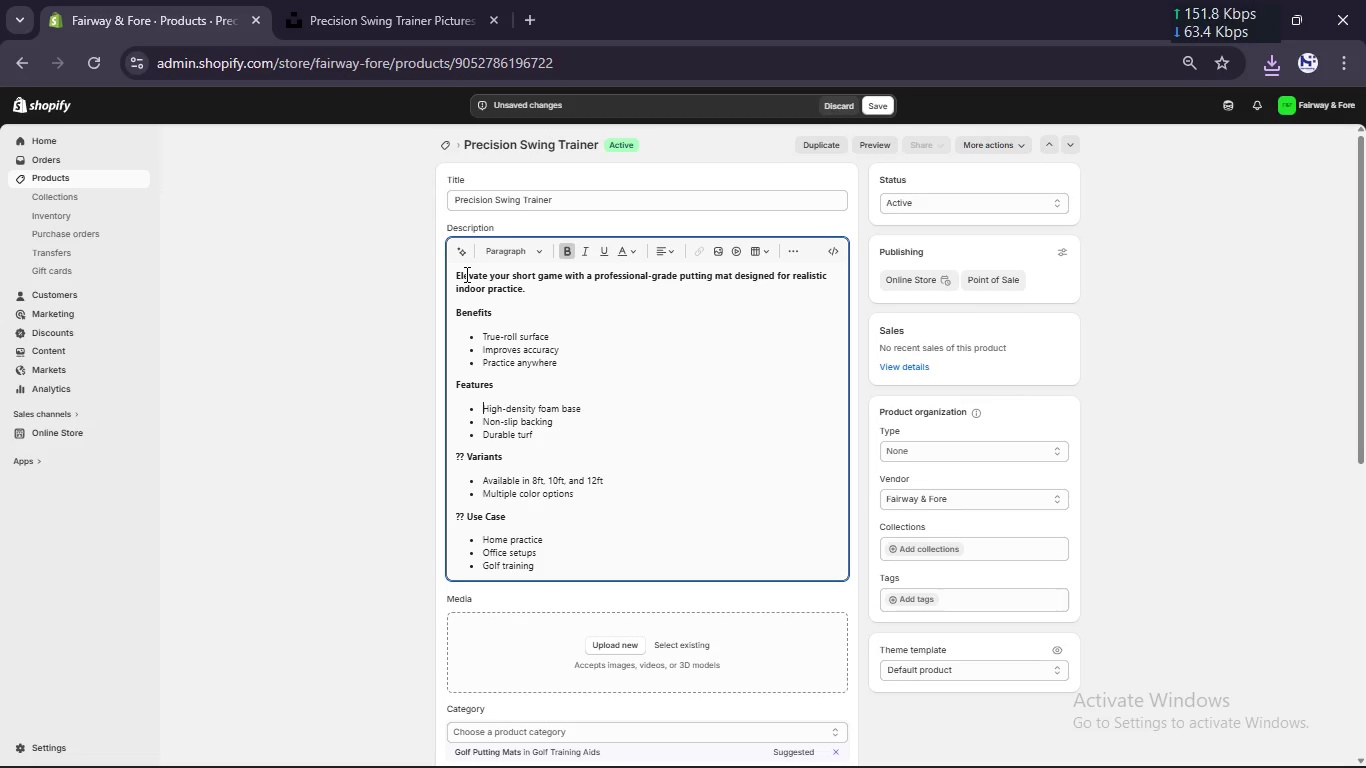 
key(ArrowDown)
 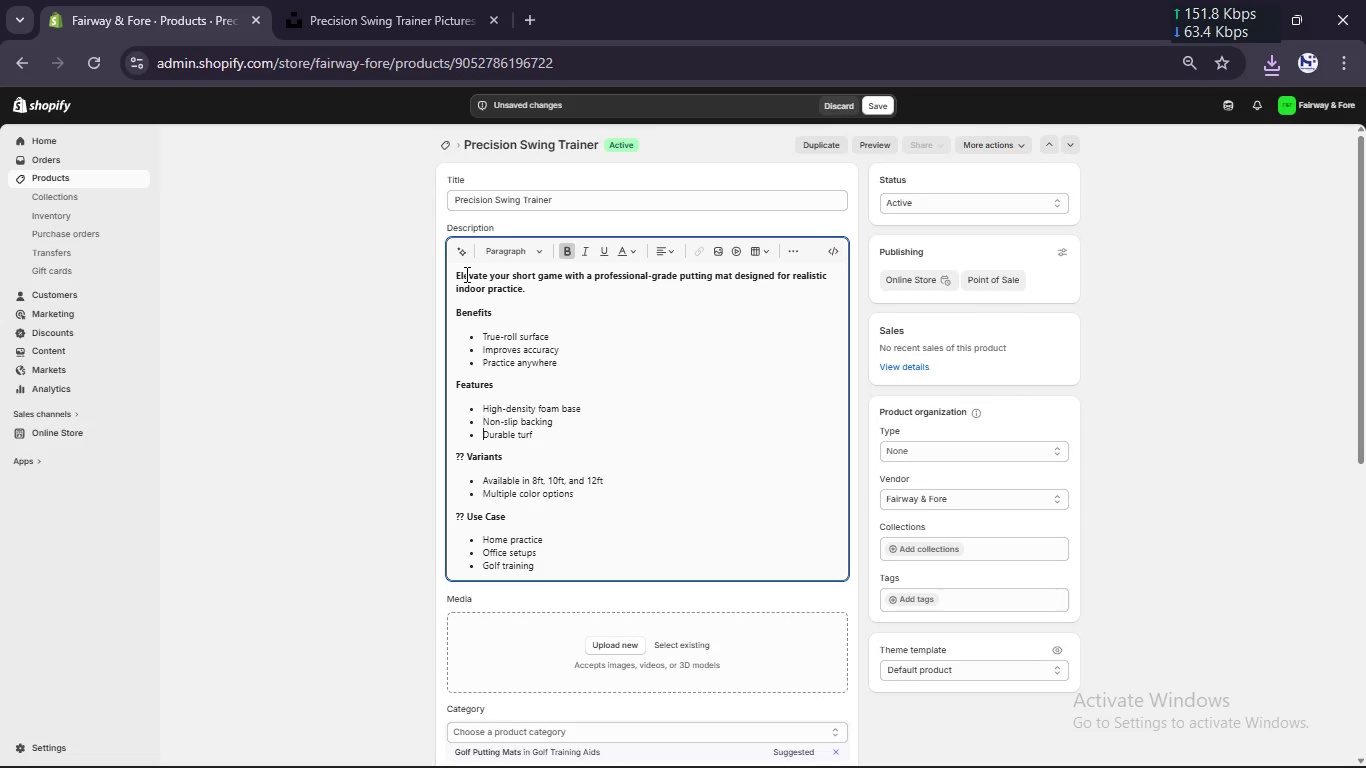 
key(ArrowDown)
 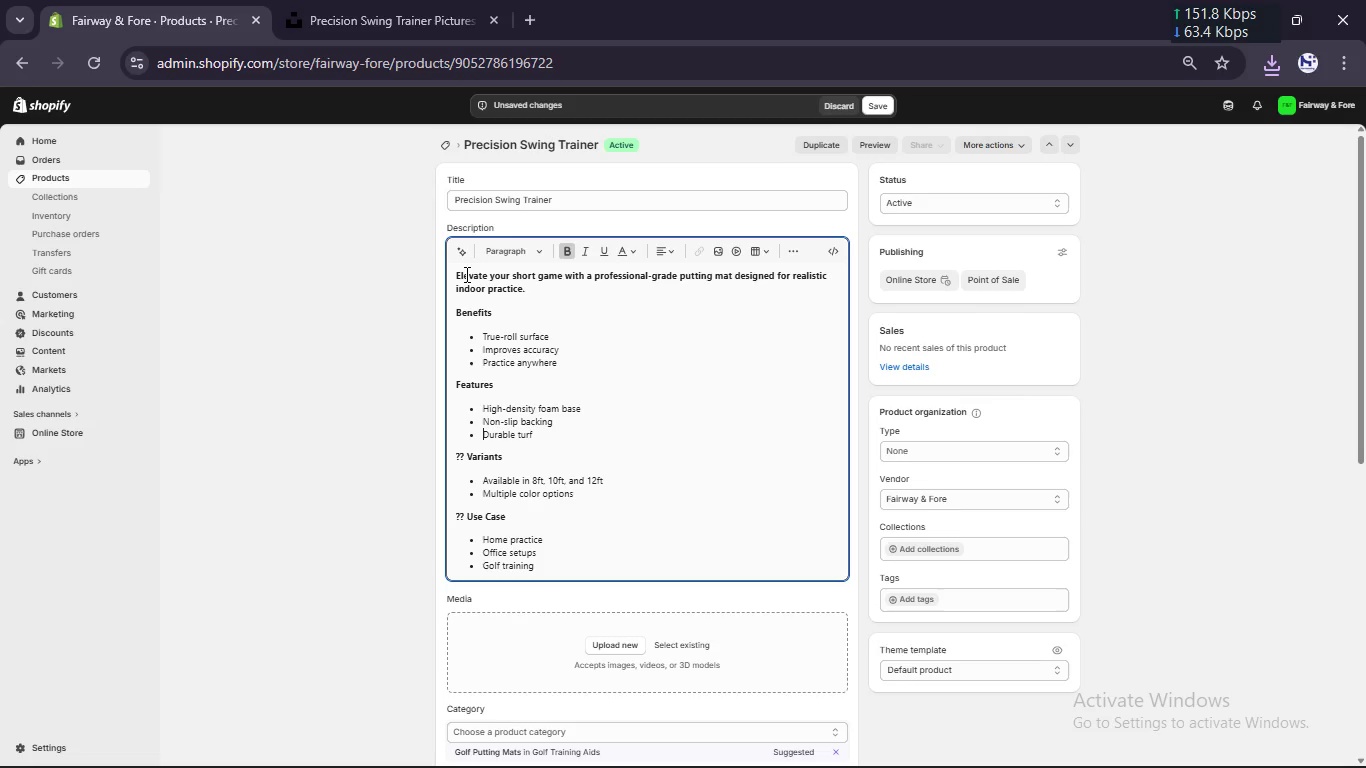 
key(ArrowDown)
 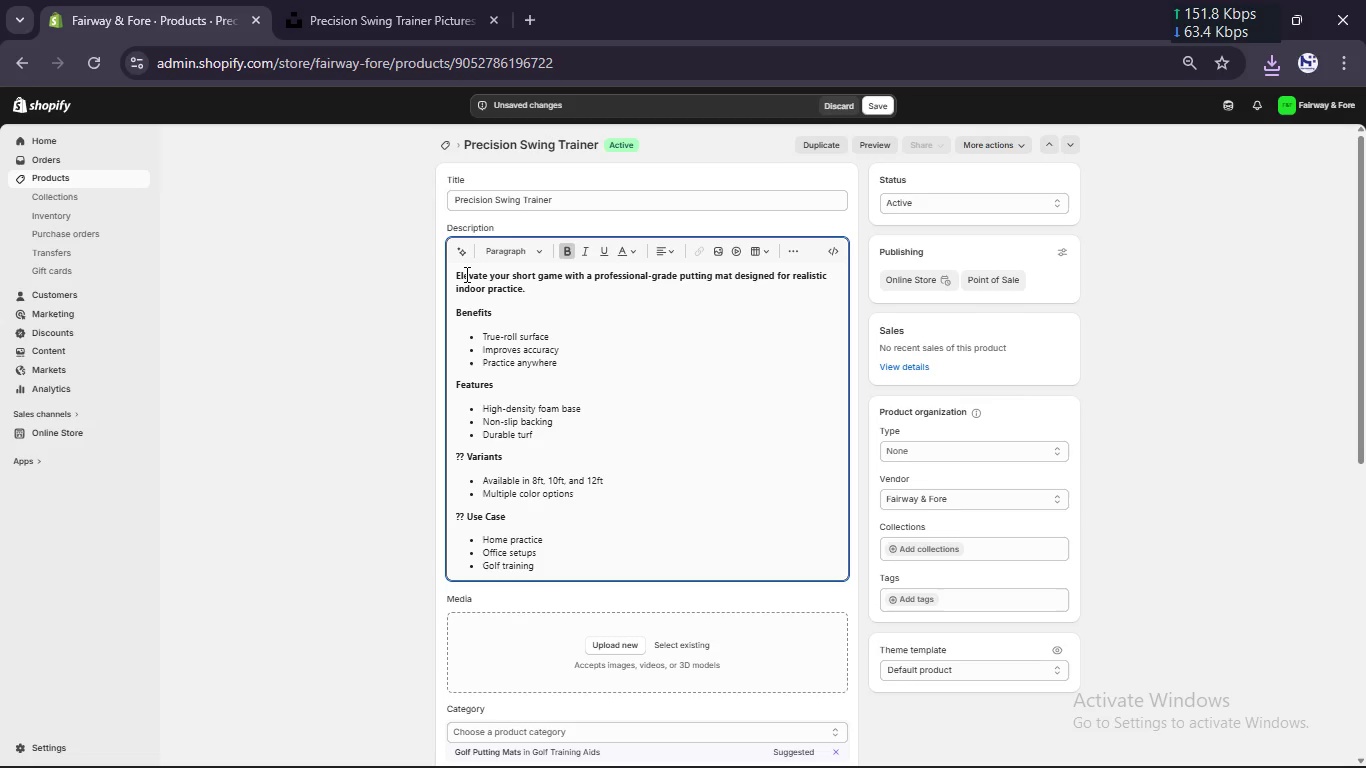 
key(Delete)
 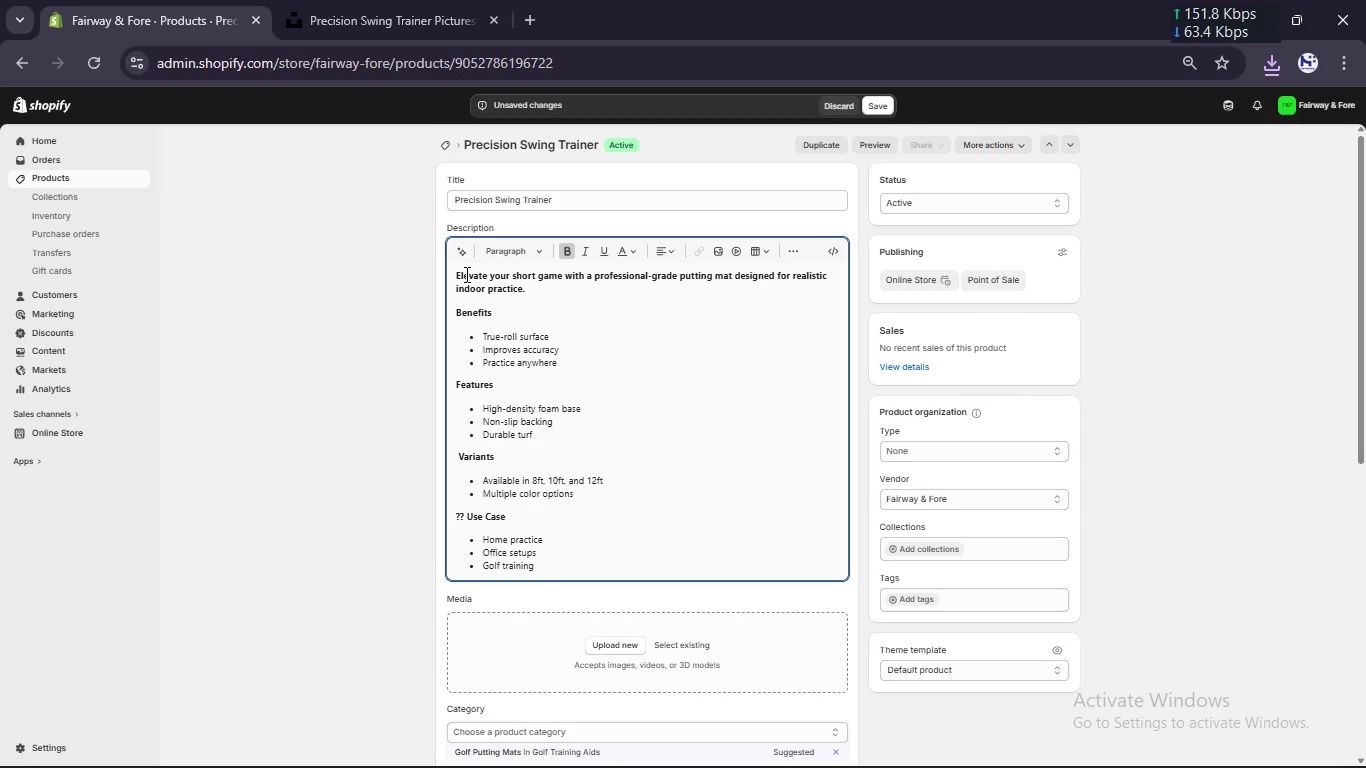 
key(Delete)
 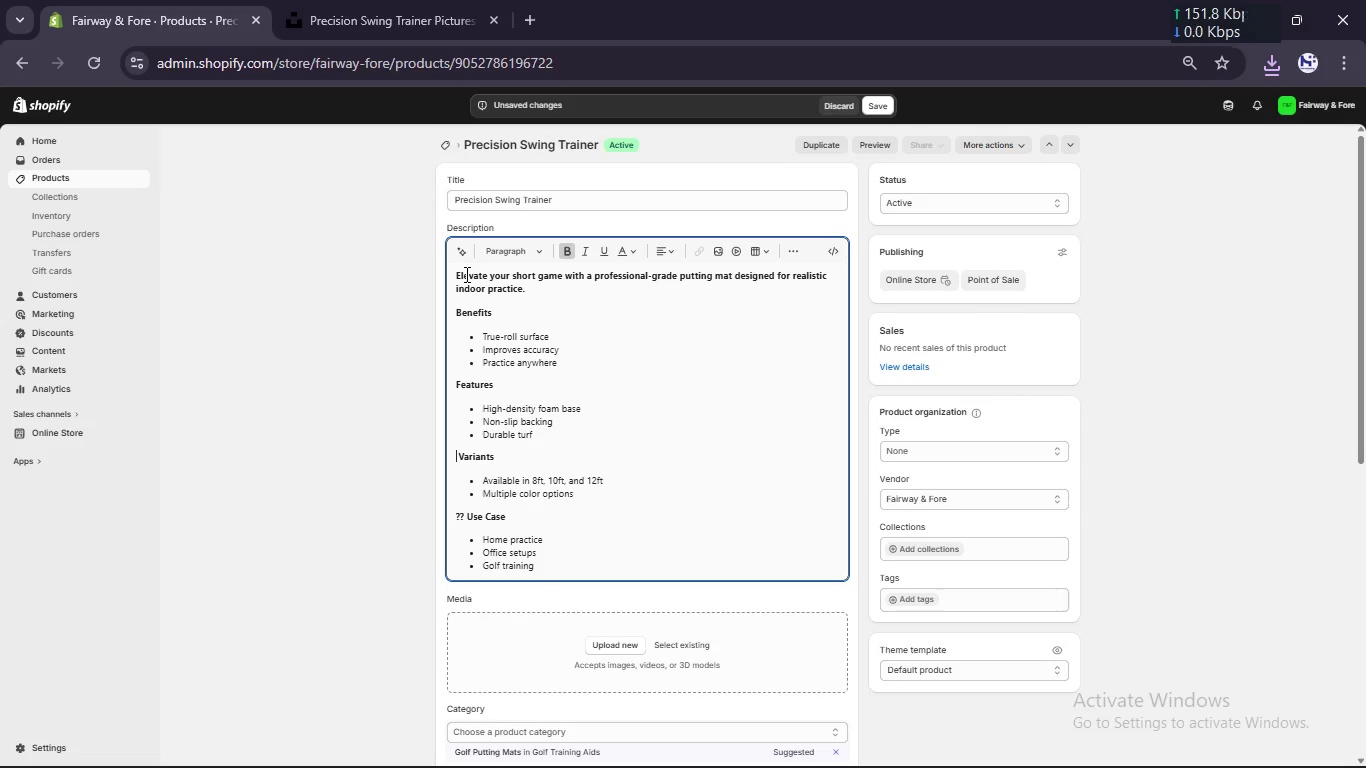 
key(Delete)
 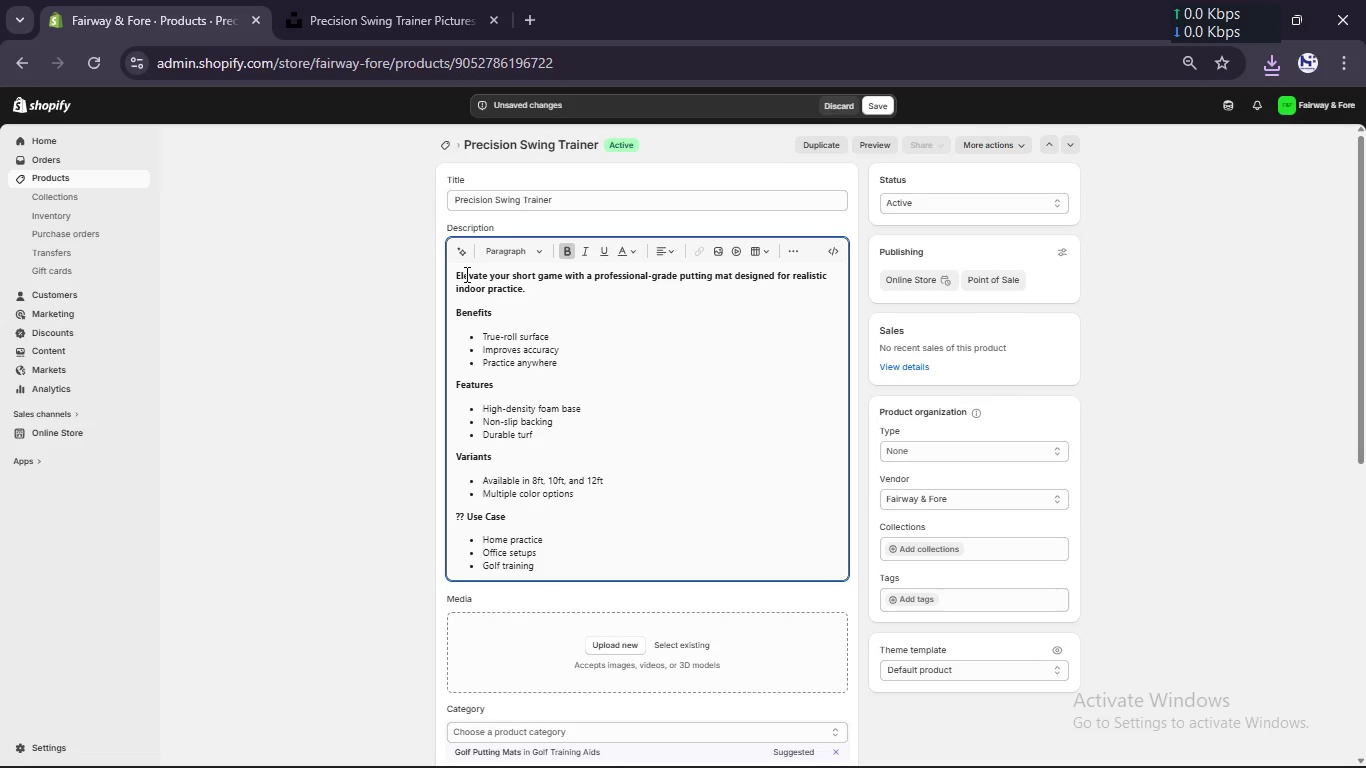 
key(ArrowDown)
 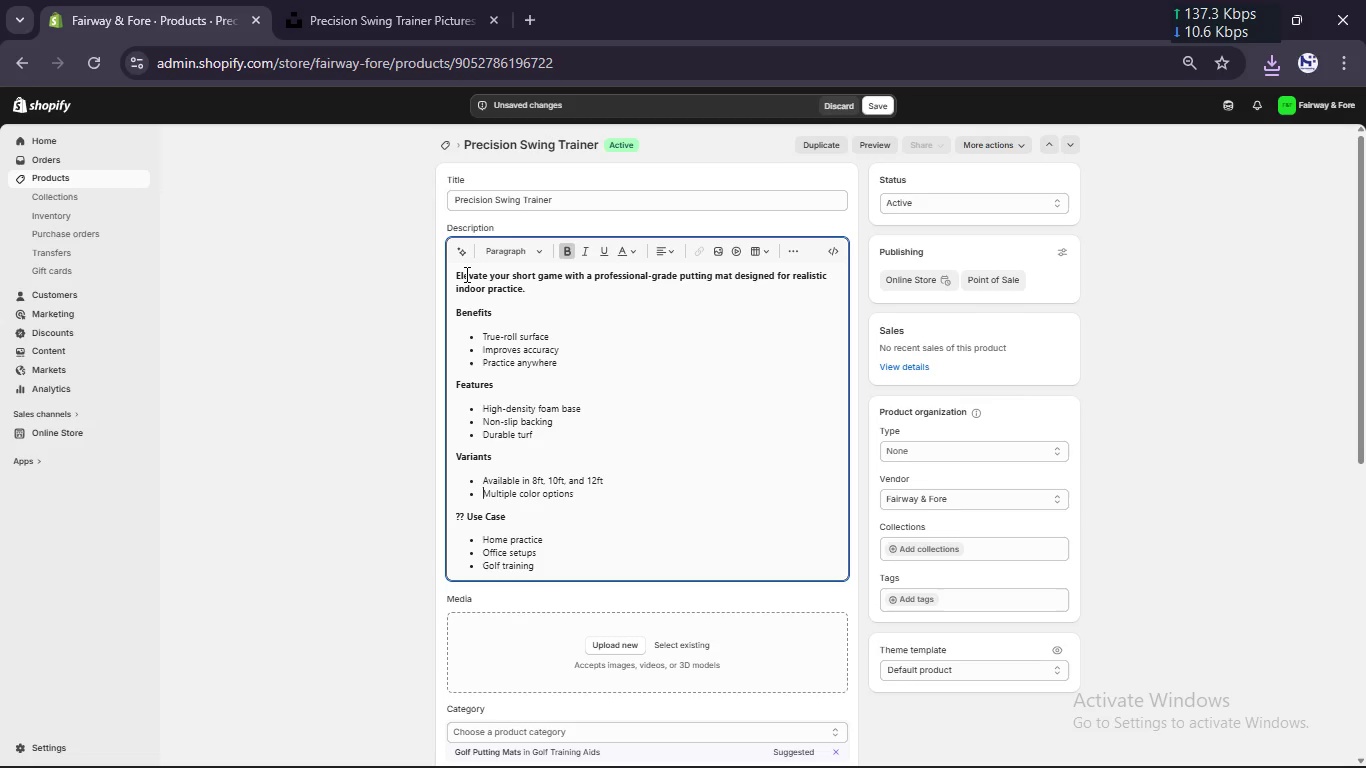 
key(ArrowDown)
 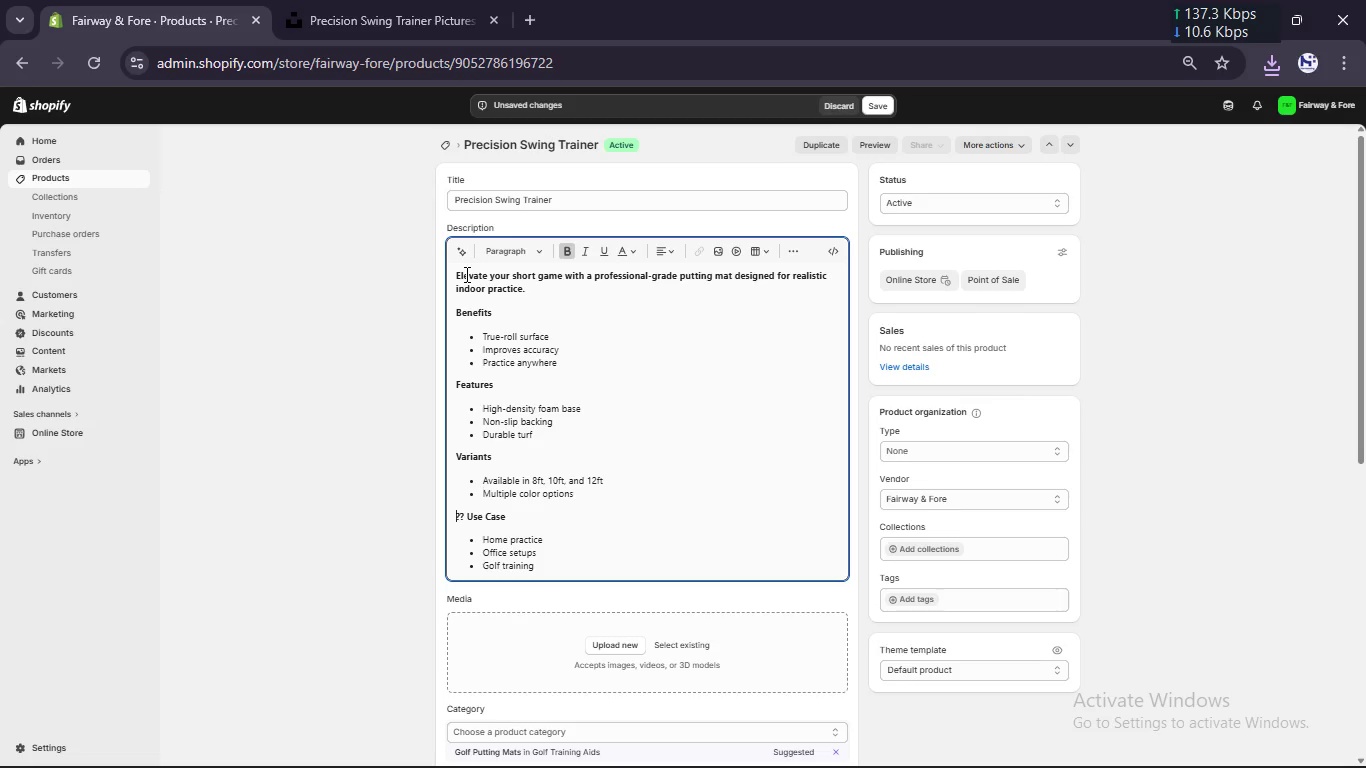 
key(ArrowDown)
 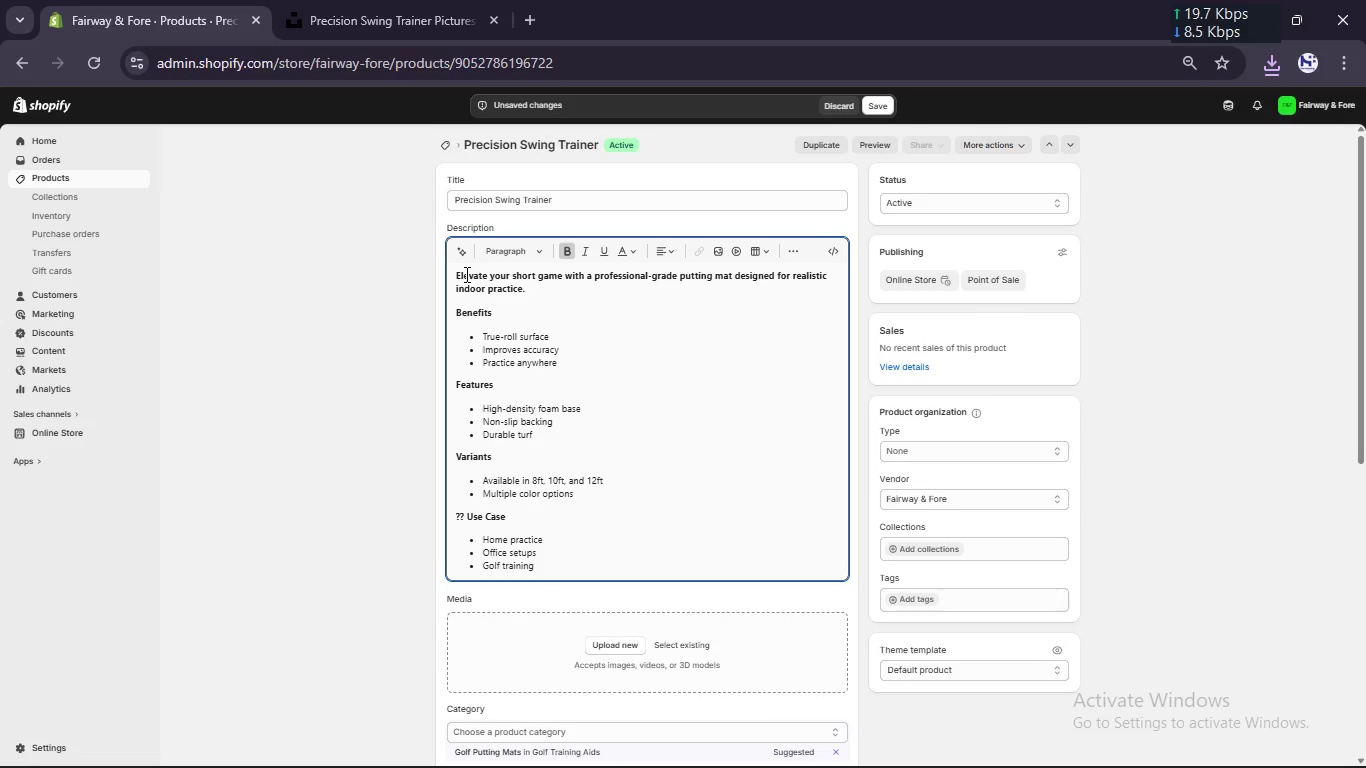 
key(Delete)
 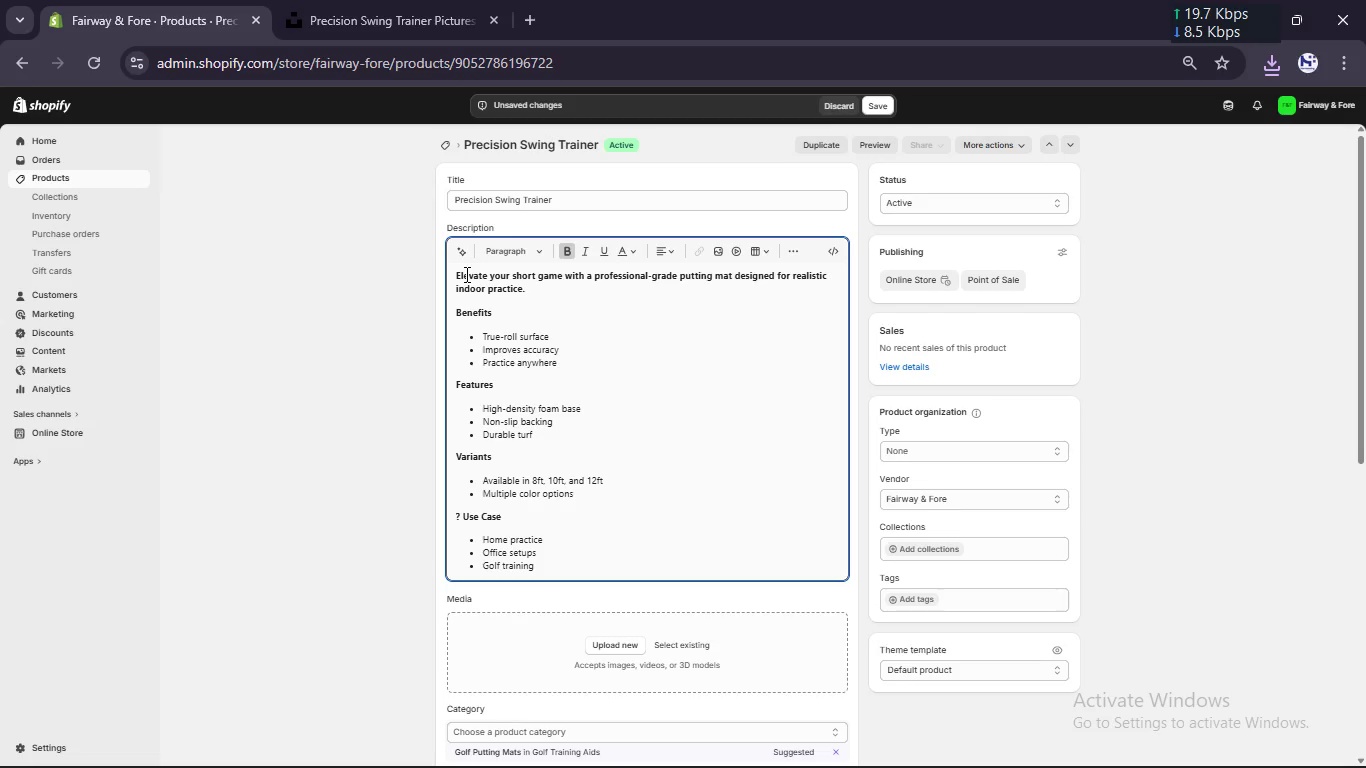 
key(Delete)
 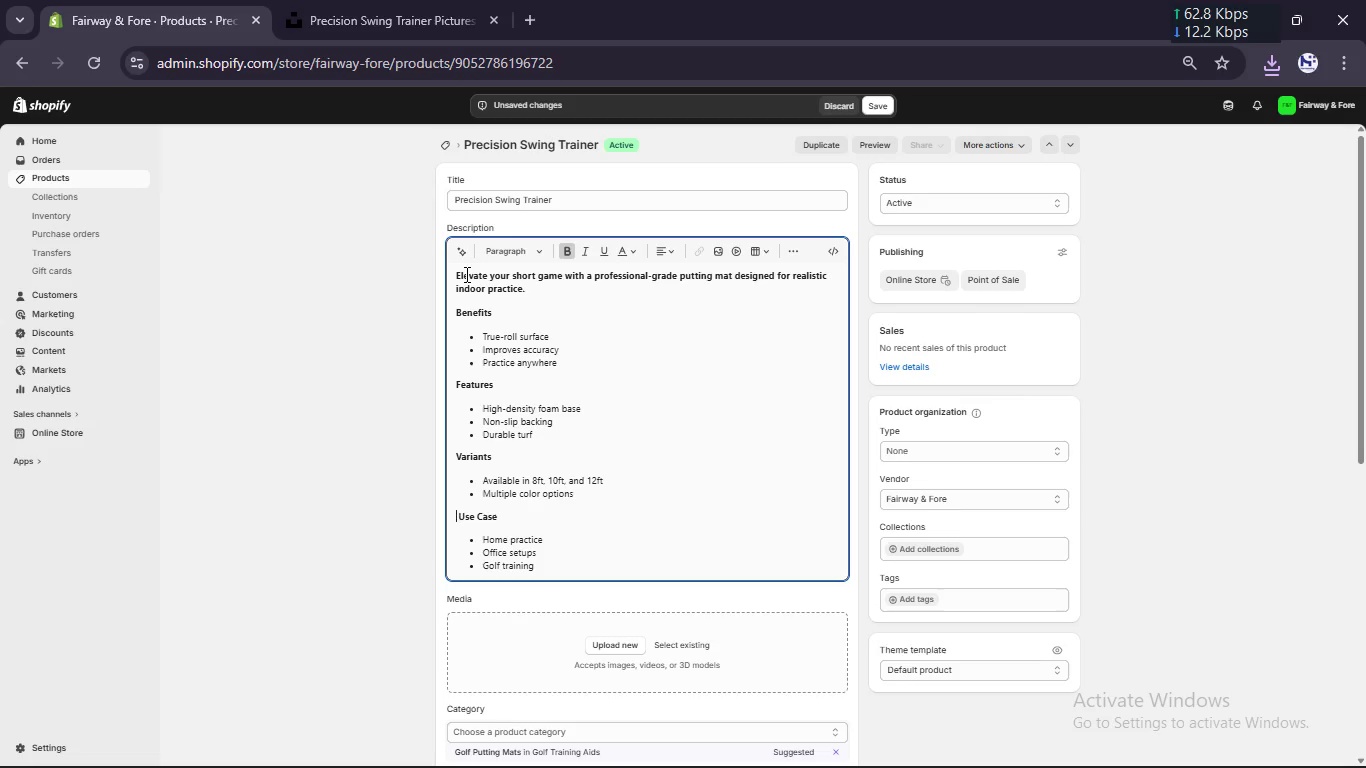 
key(Delete)
 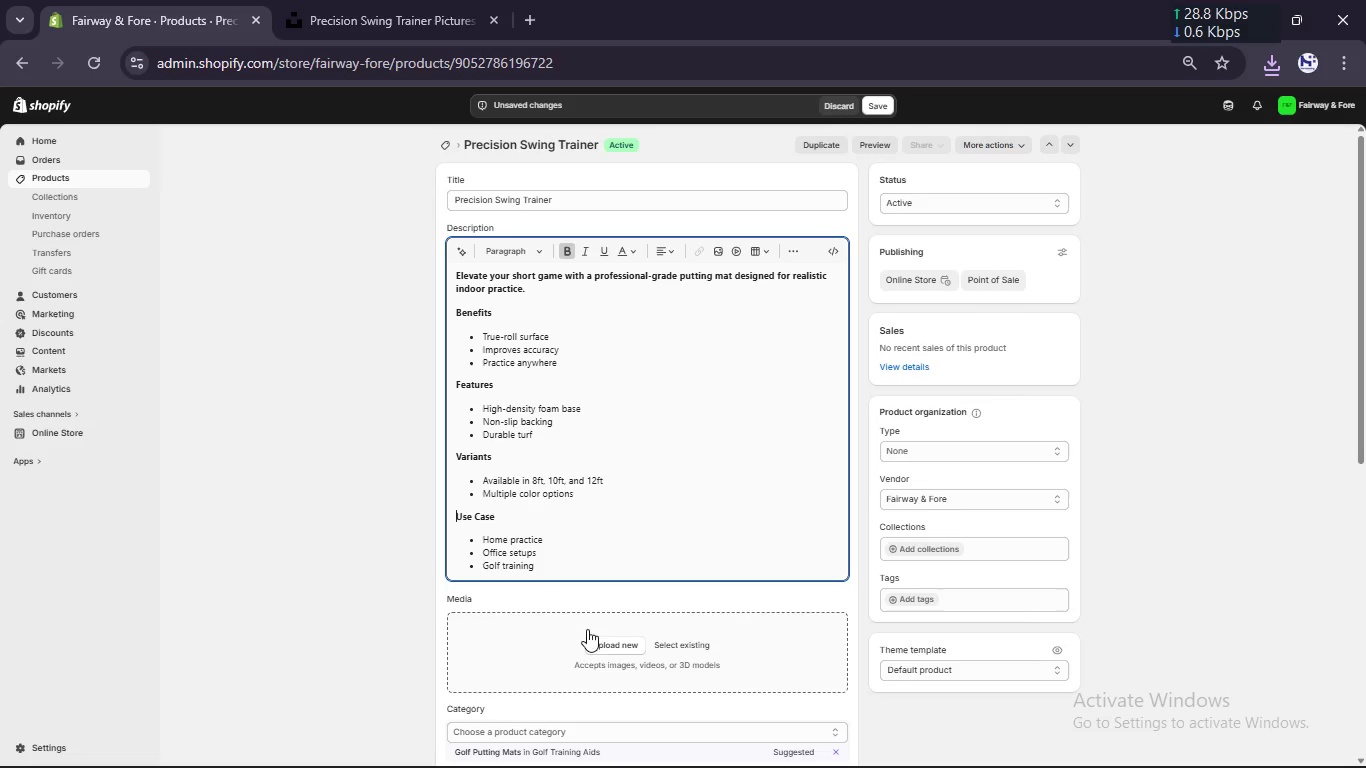 
left_click([599, 643])
 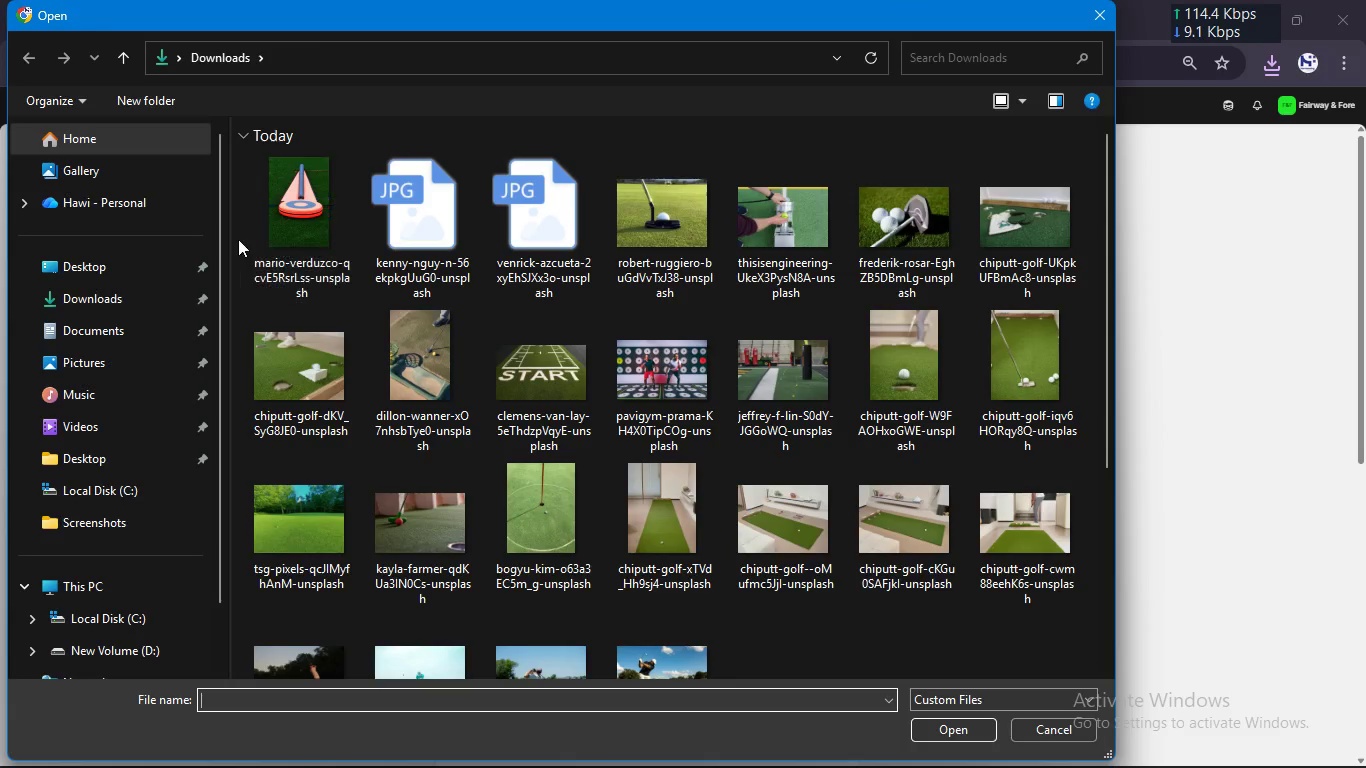 
left_click_drag(start_coordinate=[238, 239], to_coordinate=[506, 233])
 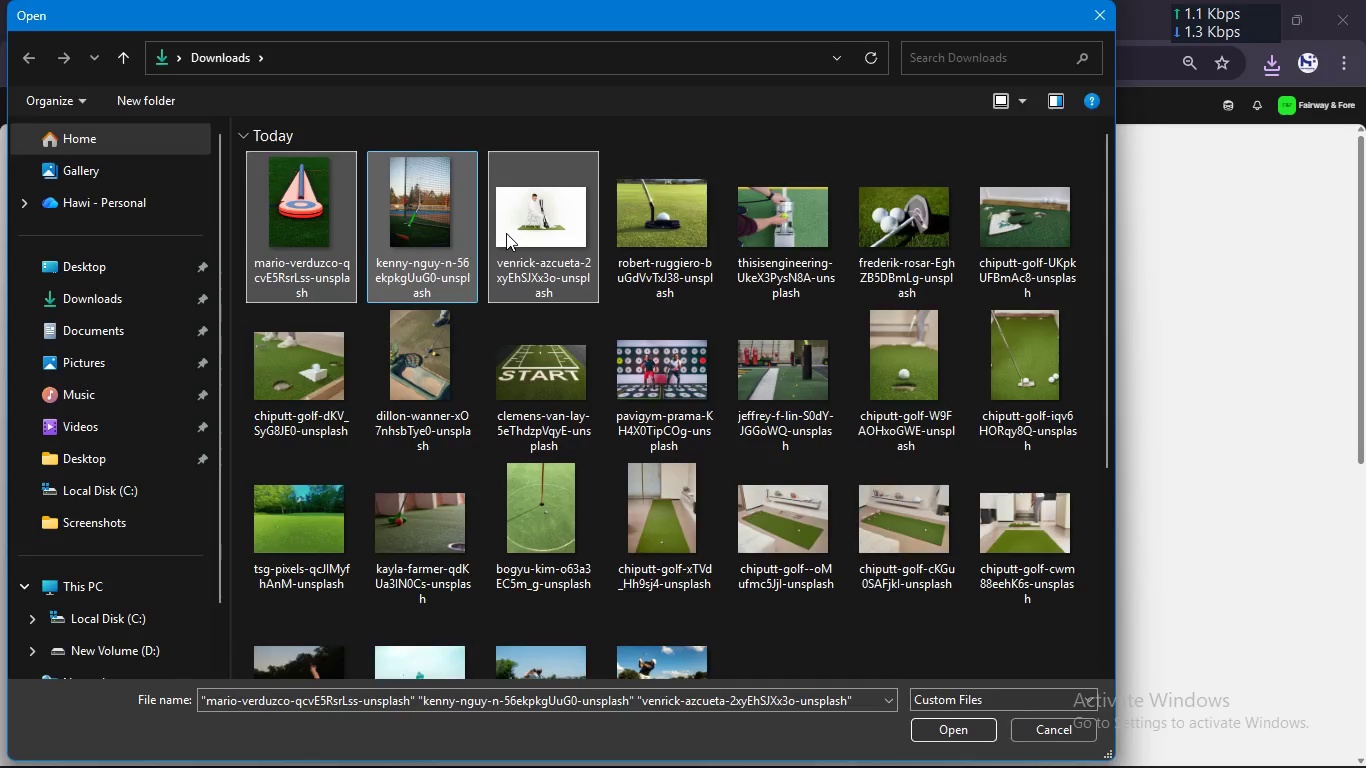 
key(Enter)
 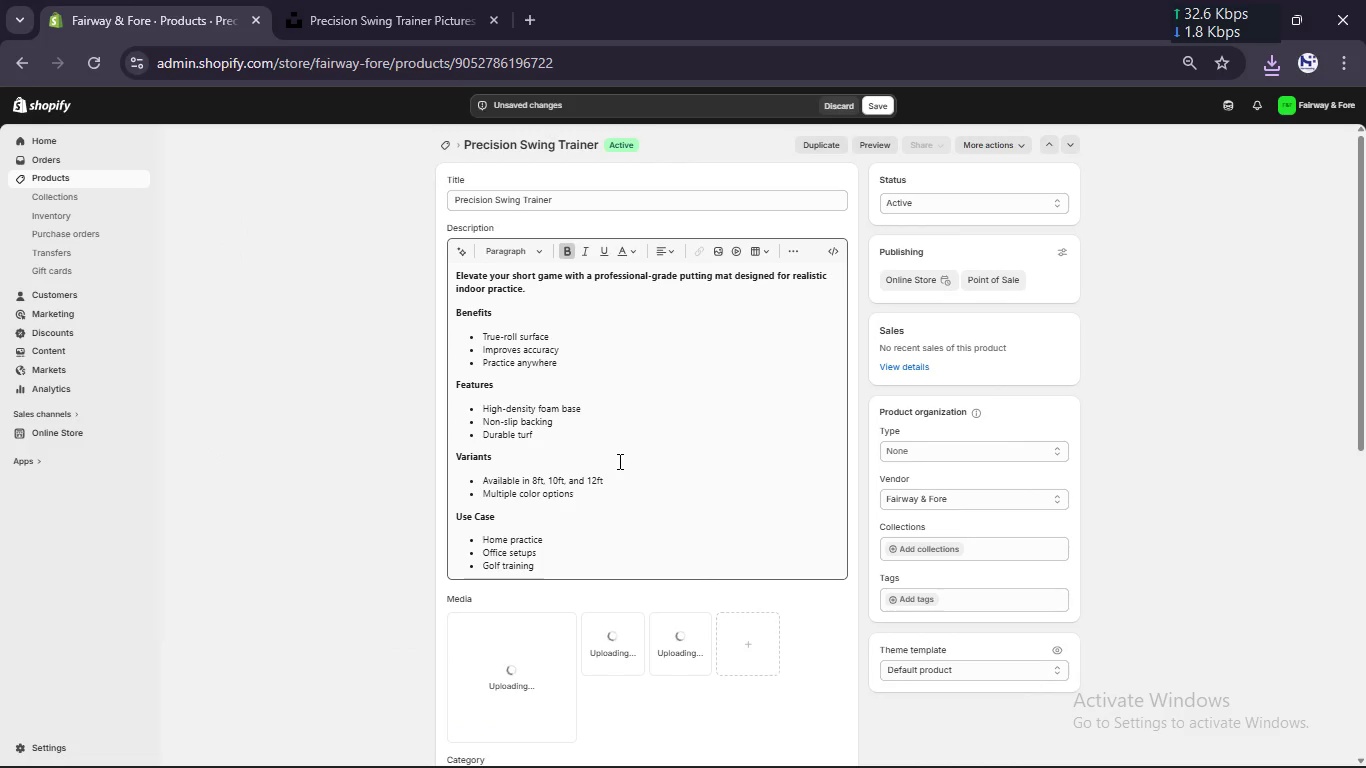 
scroll: coordinate [572, 463], scroll_direction: down, amount: 10.0
 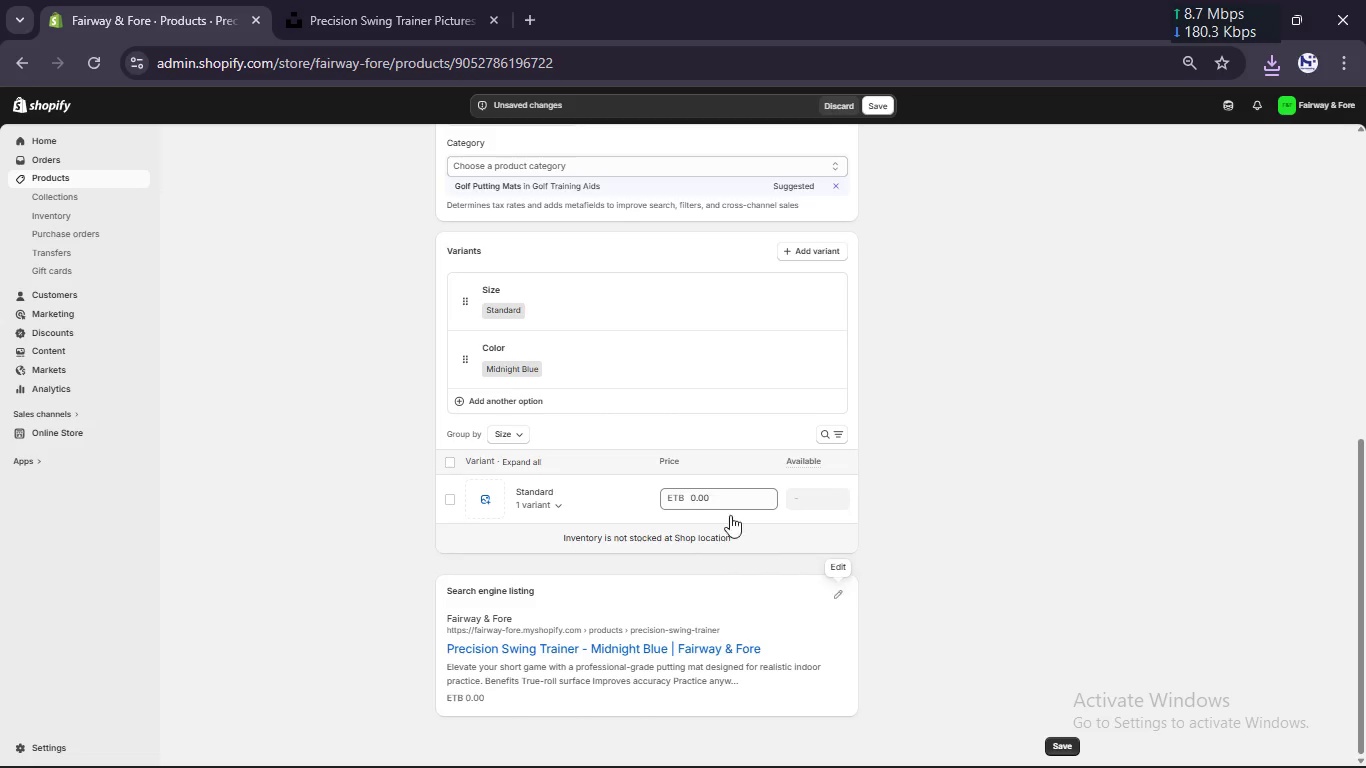 
double_click([700, 496])
 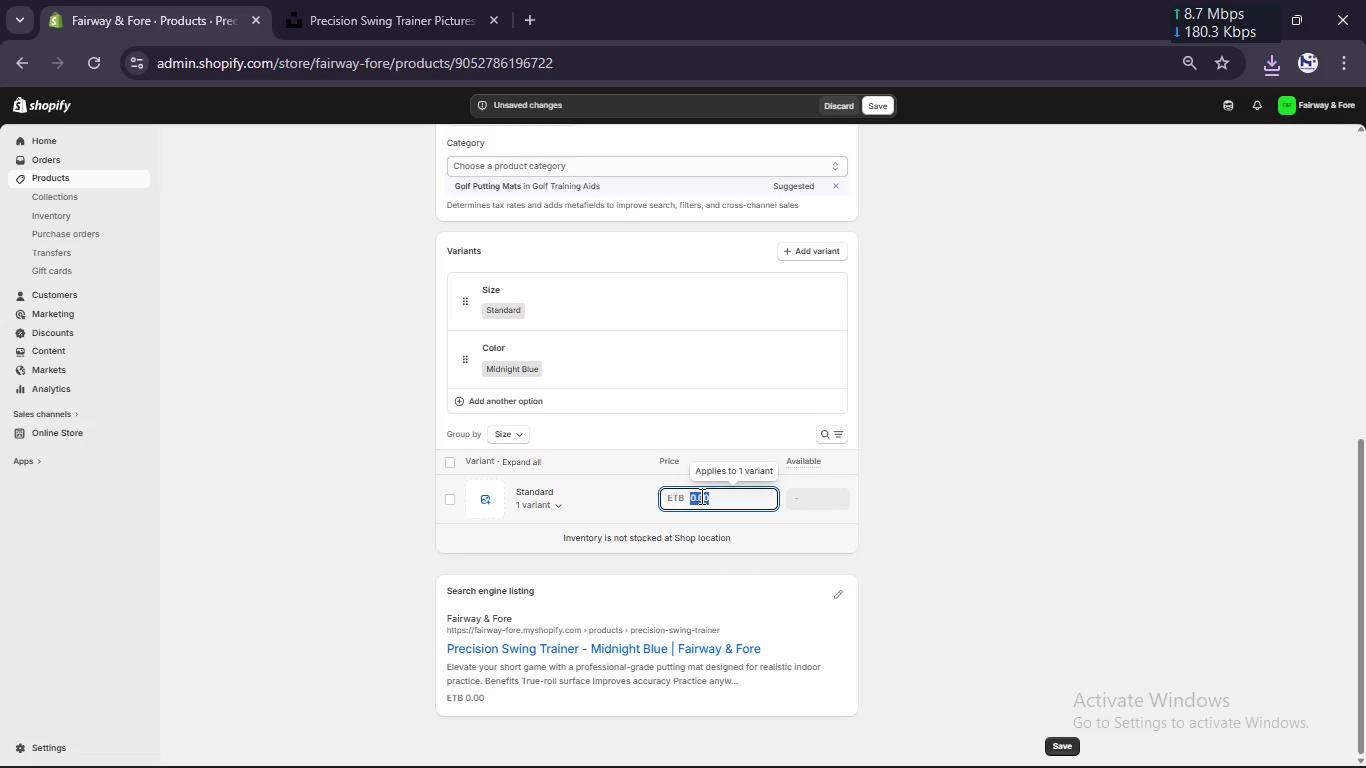 
left_click([700, 496])
 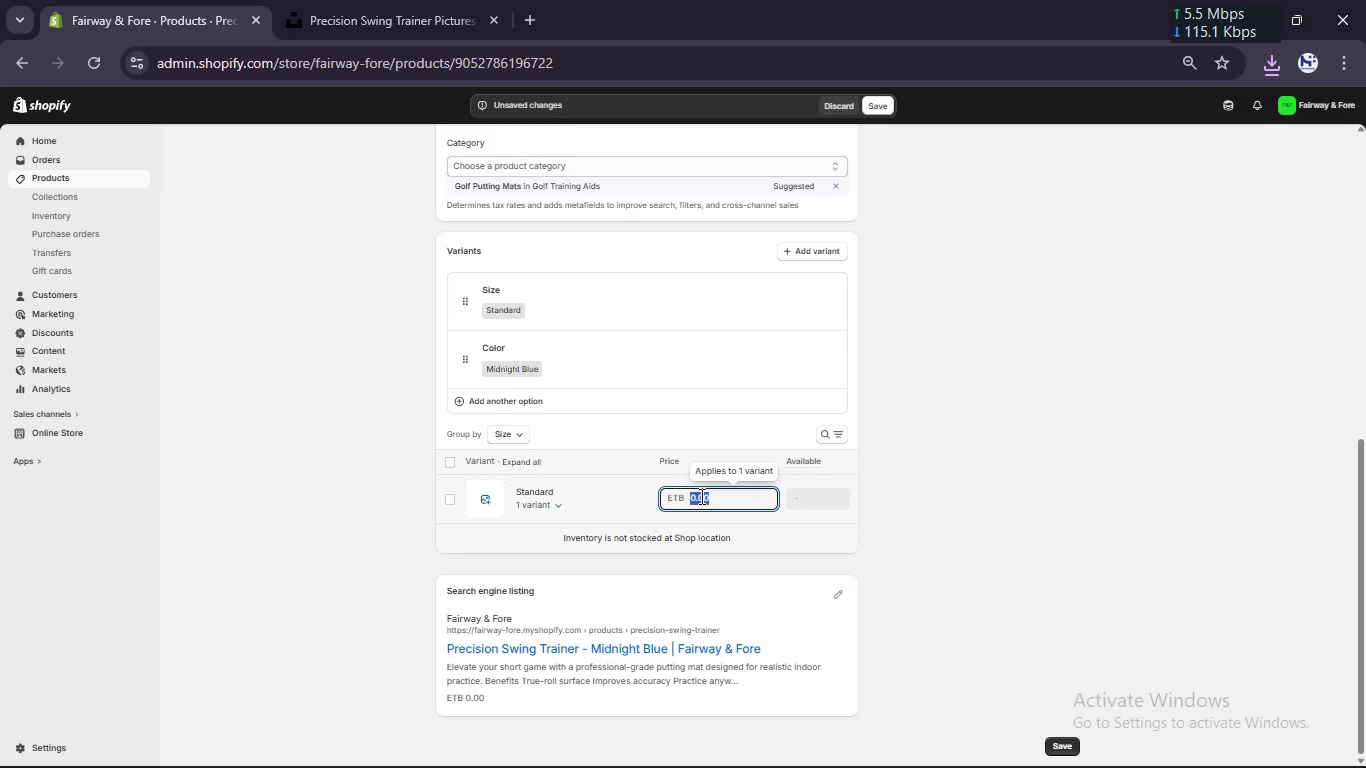 
key(Numpad4)
 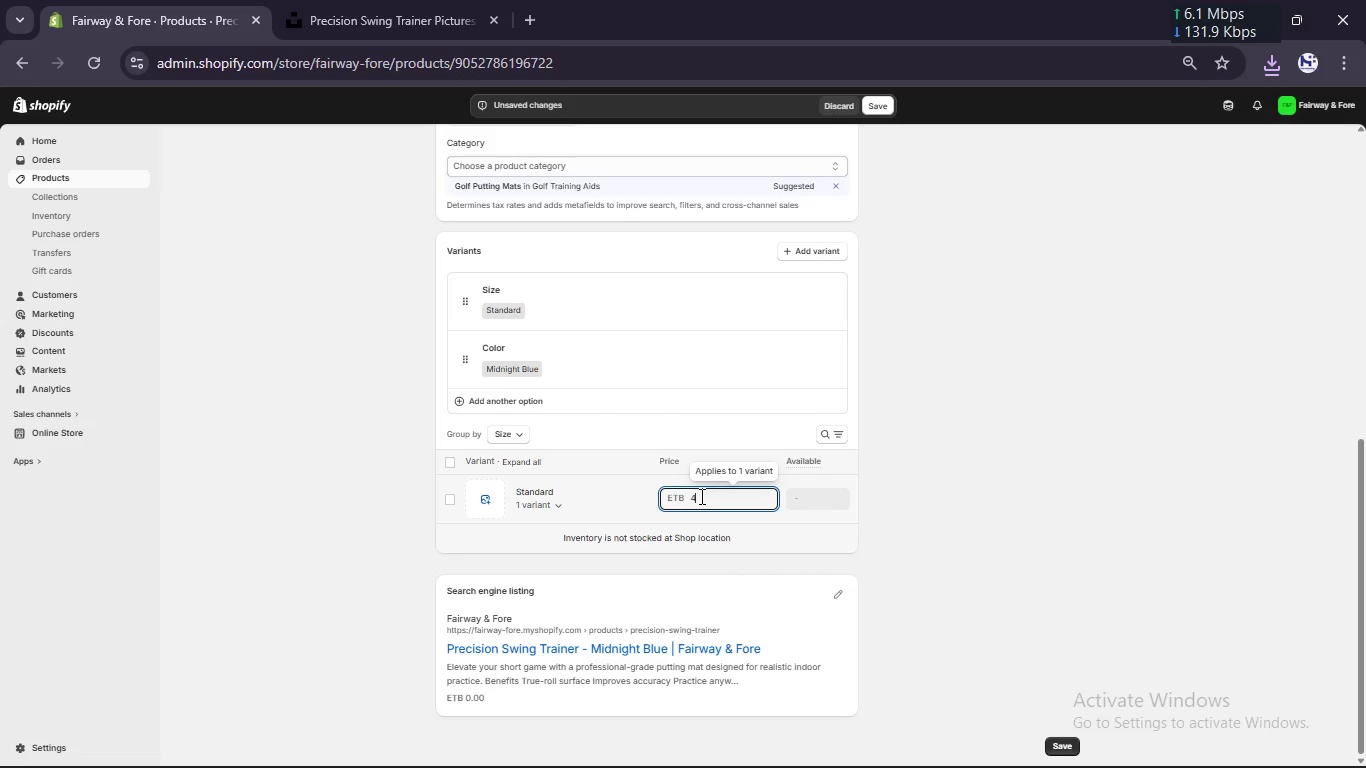 
key(Numpad5)
 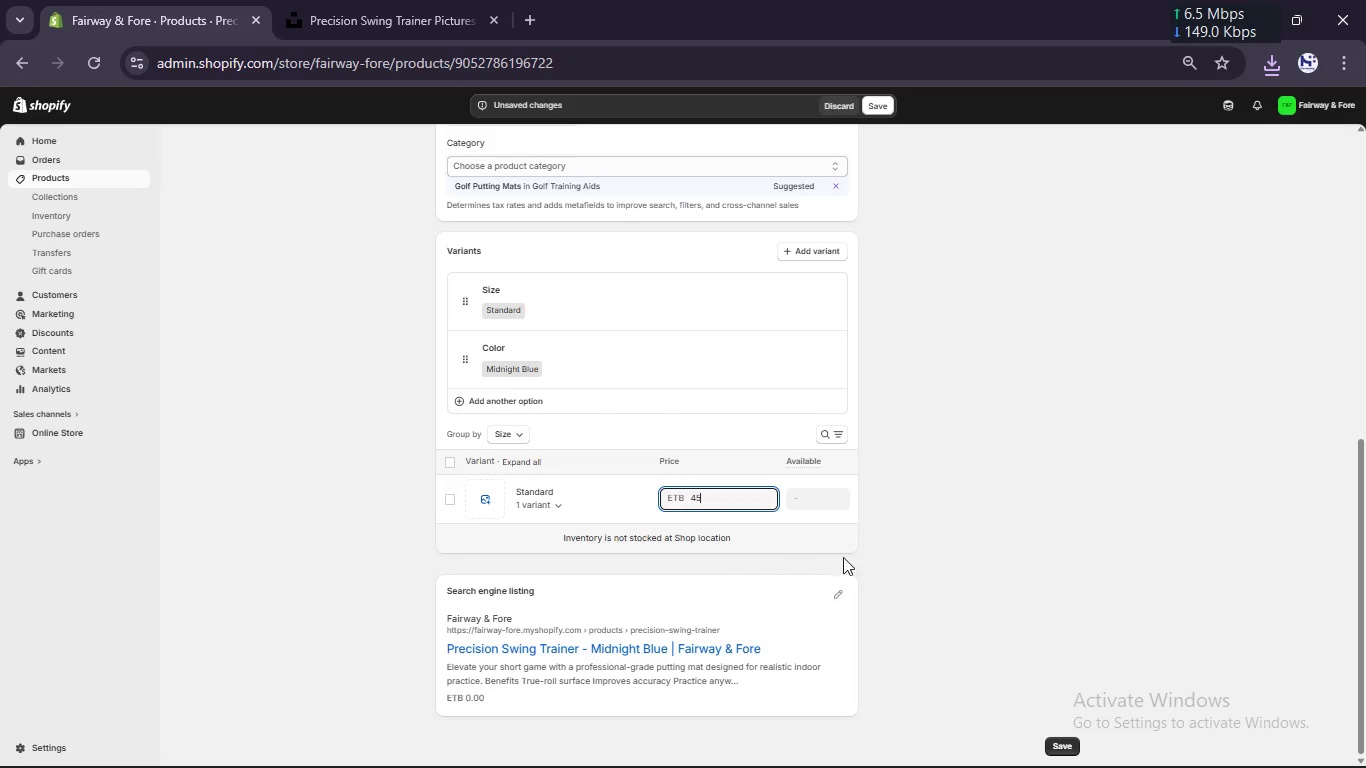 
left_click([837, 598])
 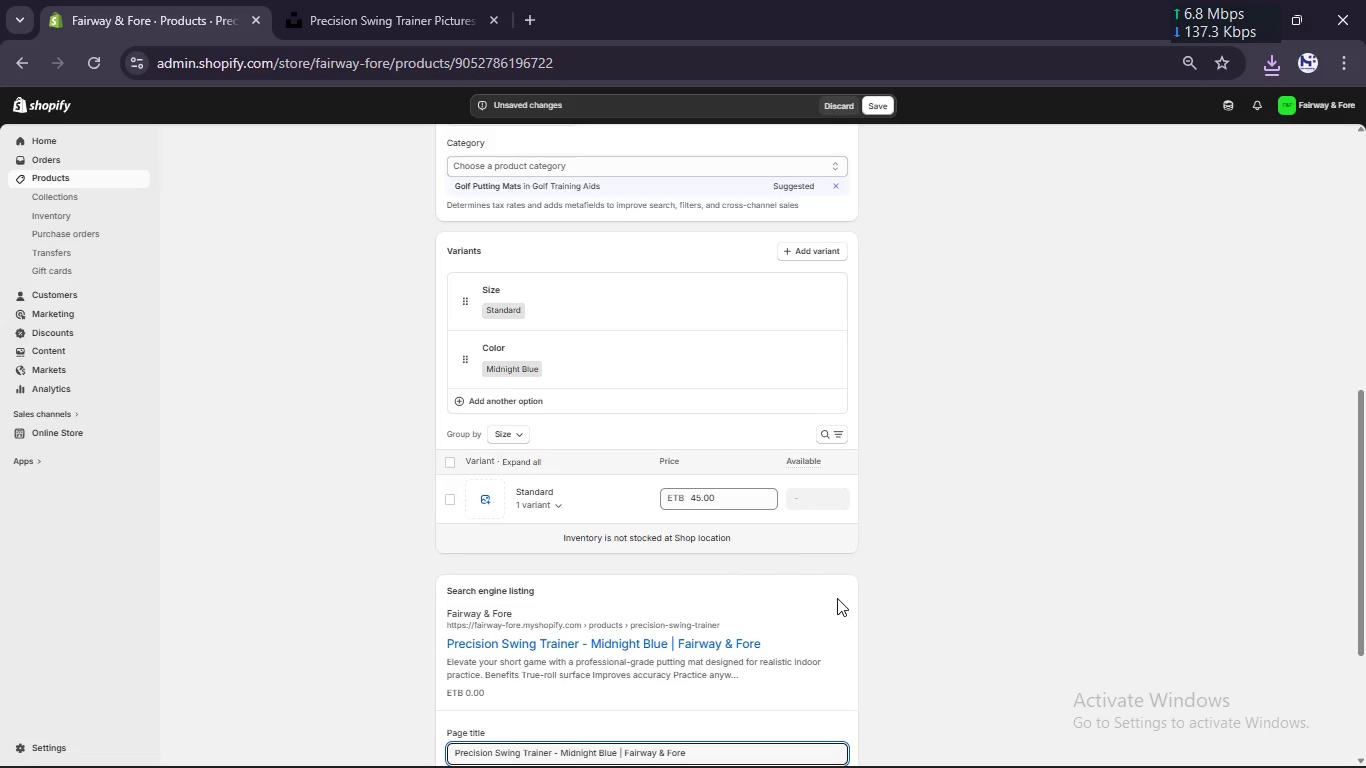 
scroll: coordinate [837, 598], scroll_direction: down, amount: 10.0
 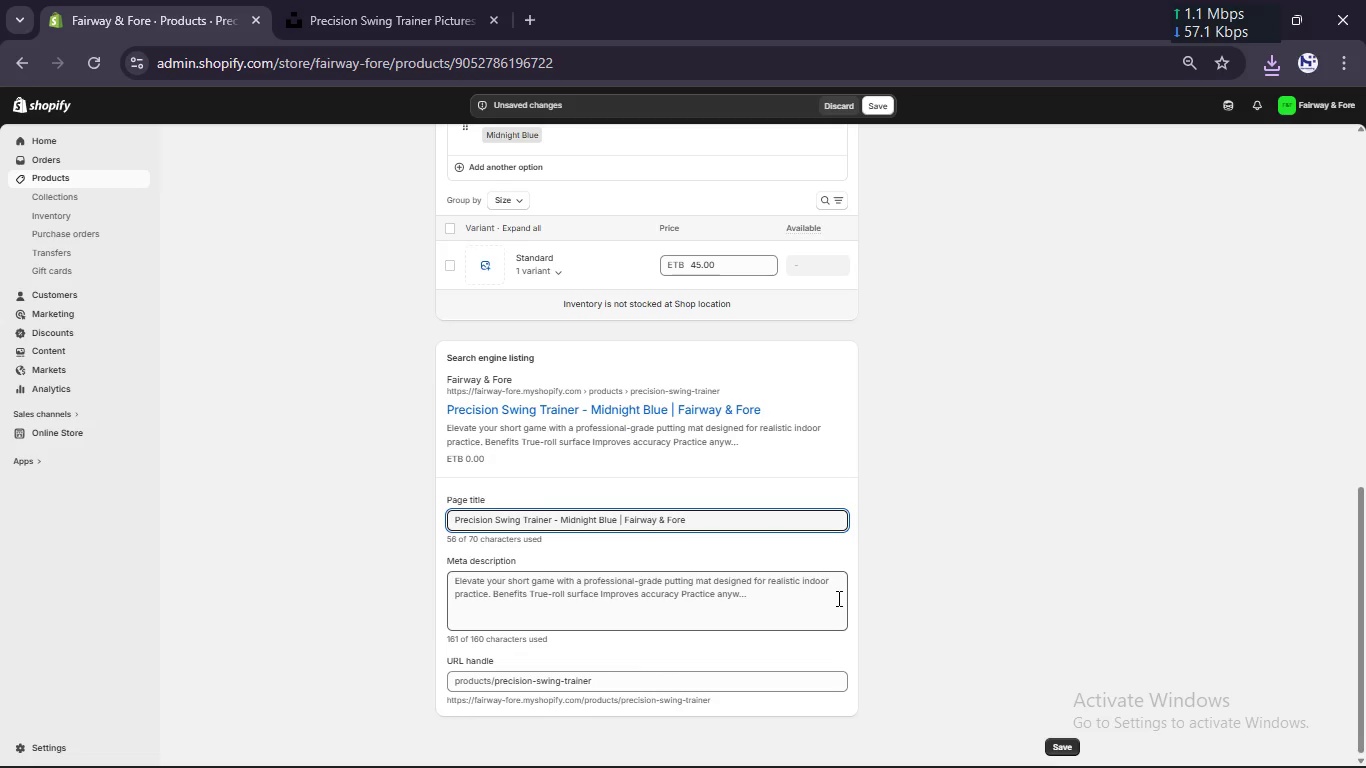 
scroll: coordinate [837, 598], scroll_direction: up, amount: 13.0
 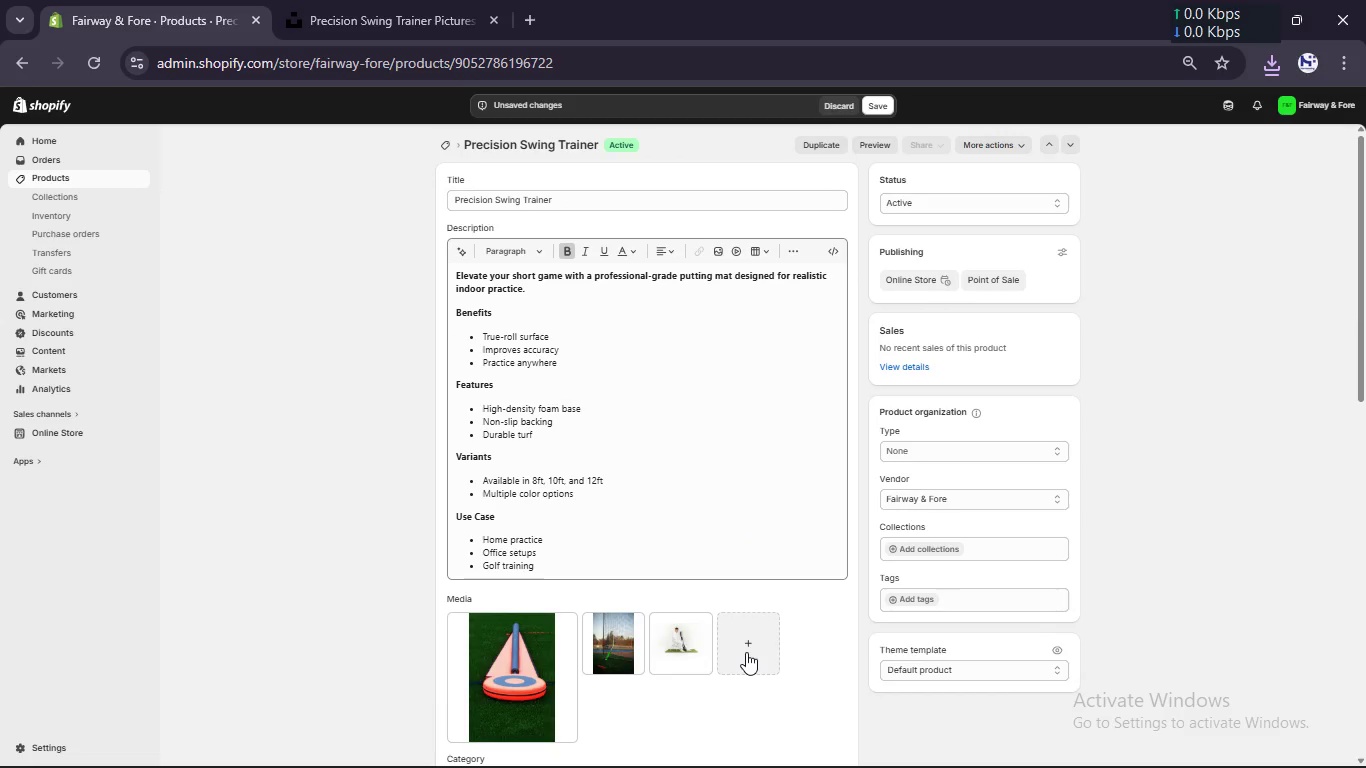 
wait(5.97)
 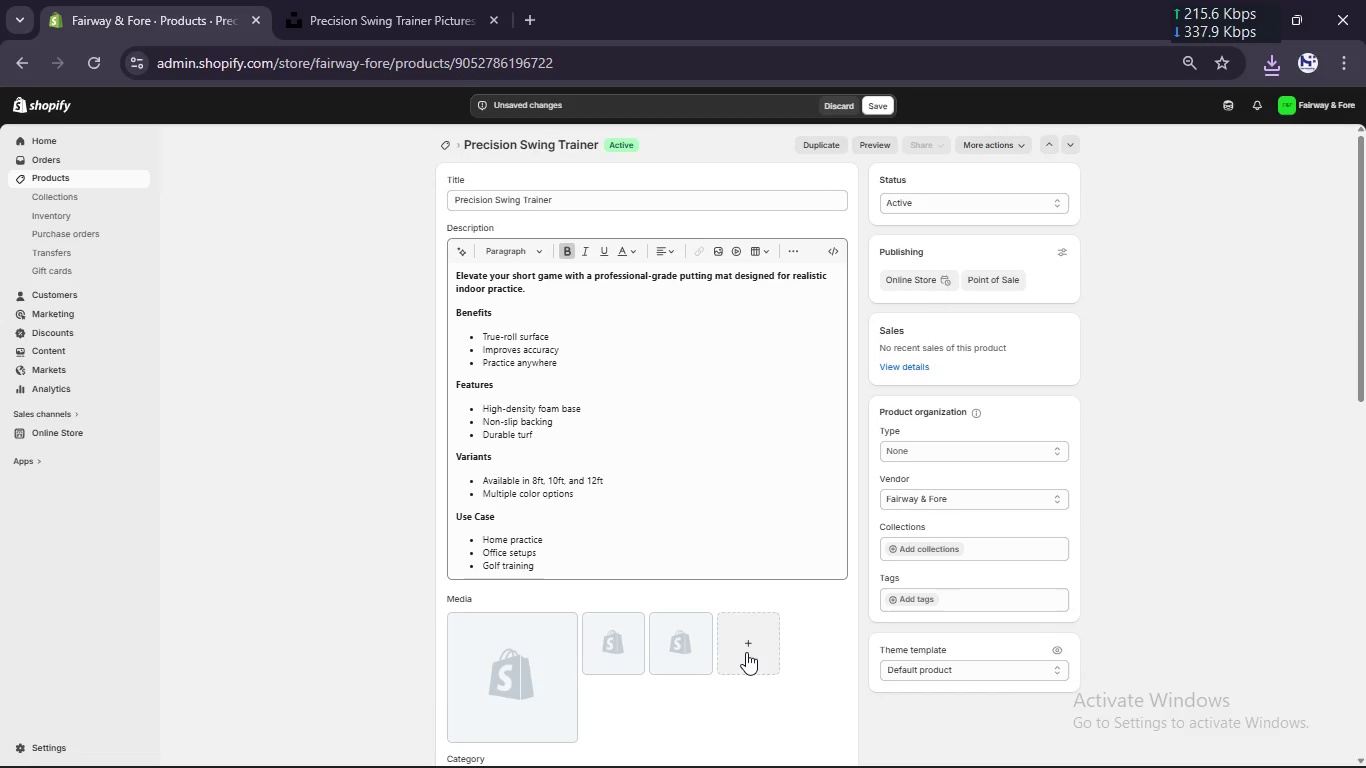 
scroll: coordinate [746, 647], scroll_direction: down, amount: 17.0
 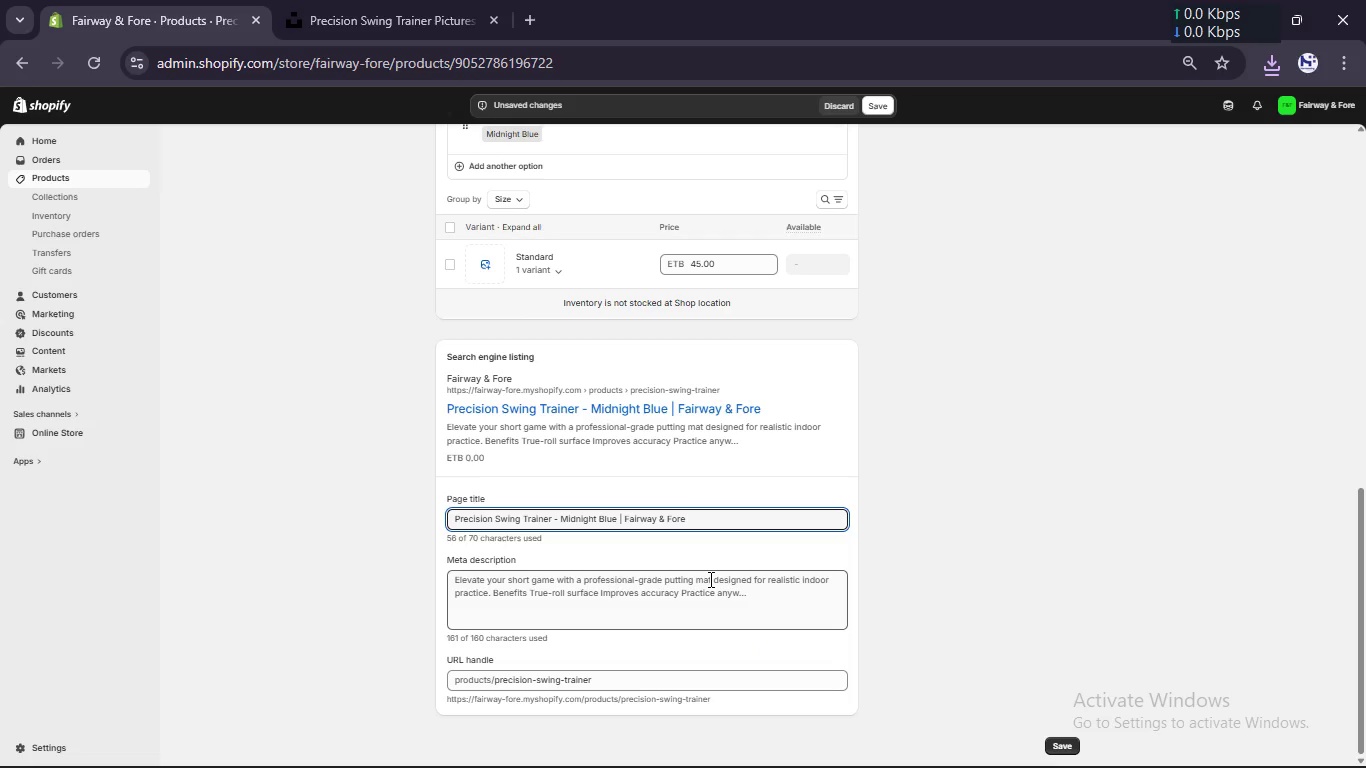 
left_click([709, 579])
 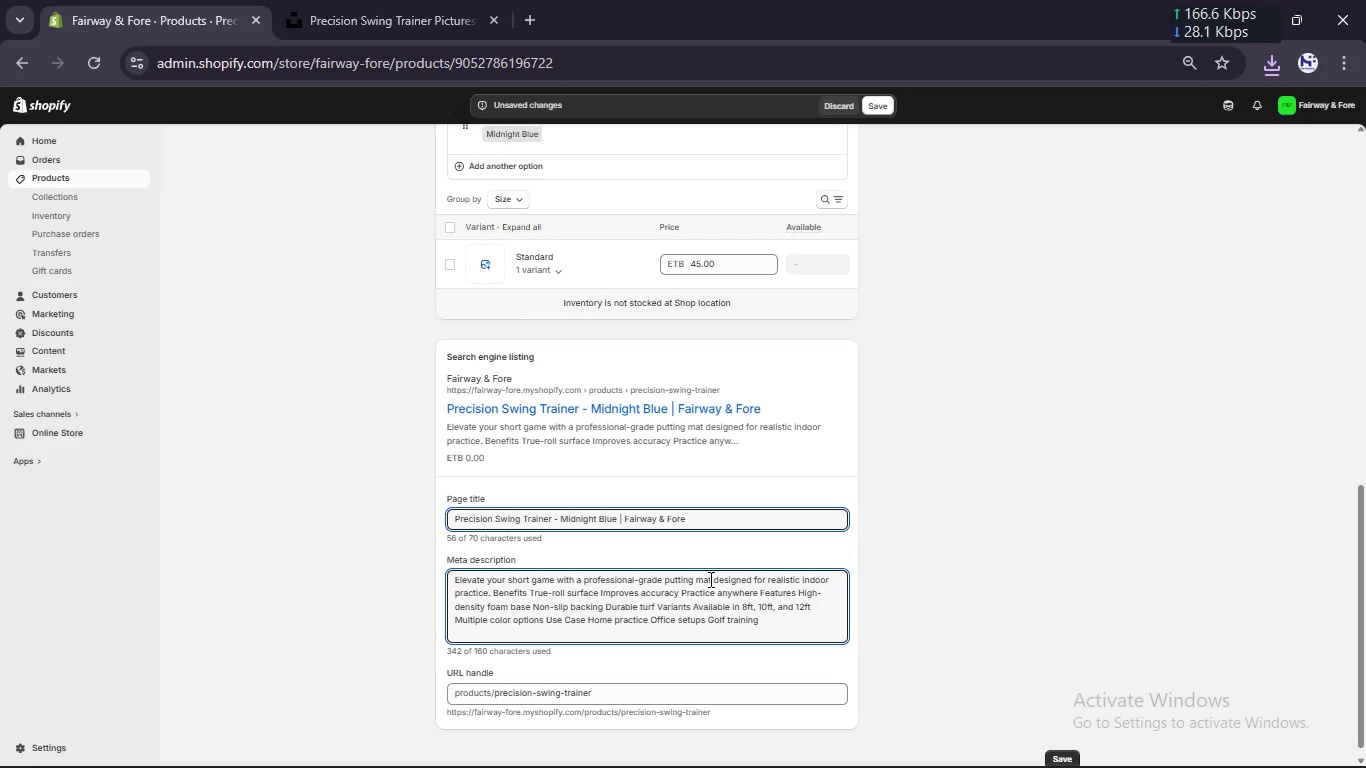 
key(Control+A)
 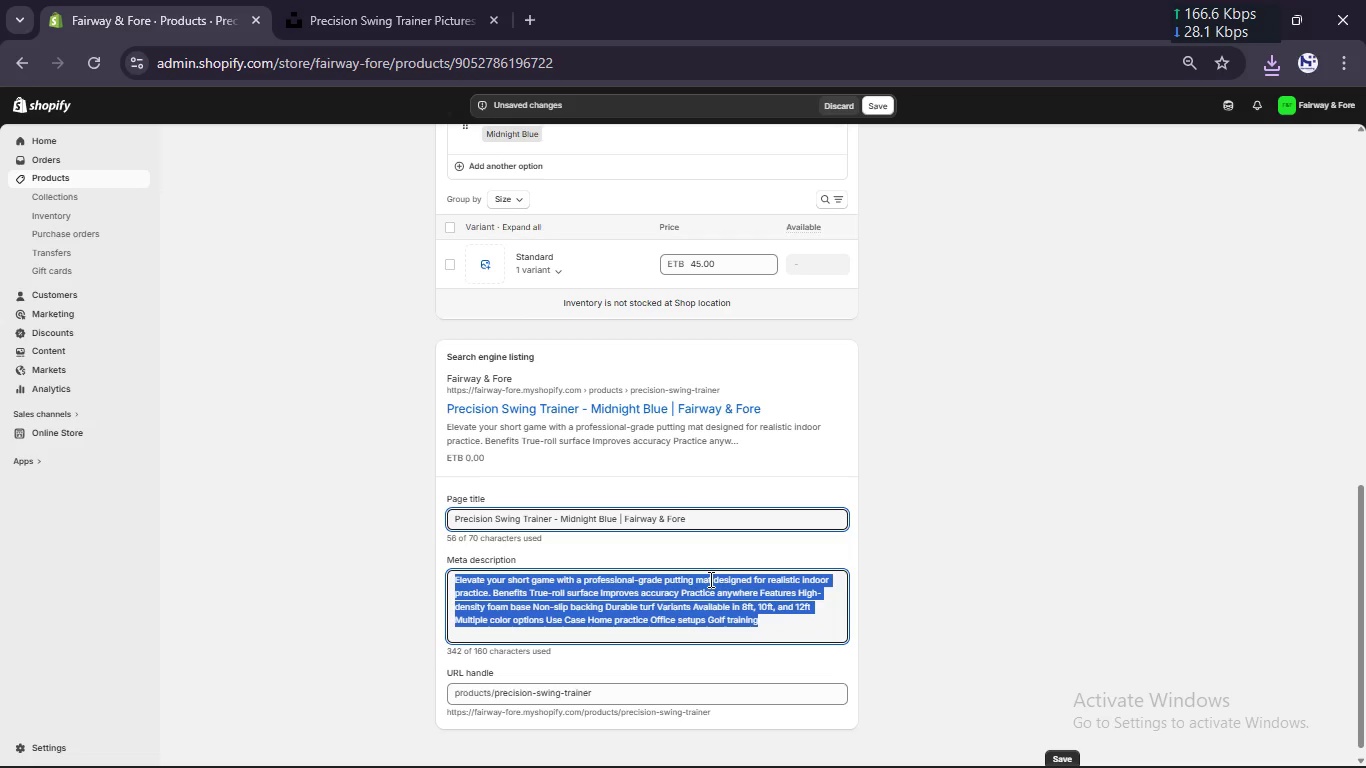 
type(Refine your swing wit the Precision Swing T)
key(Backspace)
key(Backspace)
type(Trainer. Durb)
key(Backspace)
type(able waven nylon construction)
 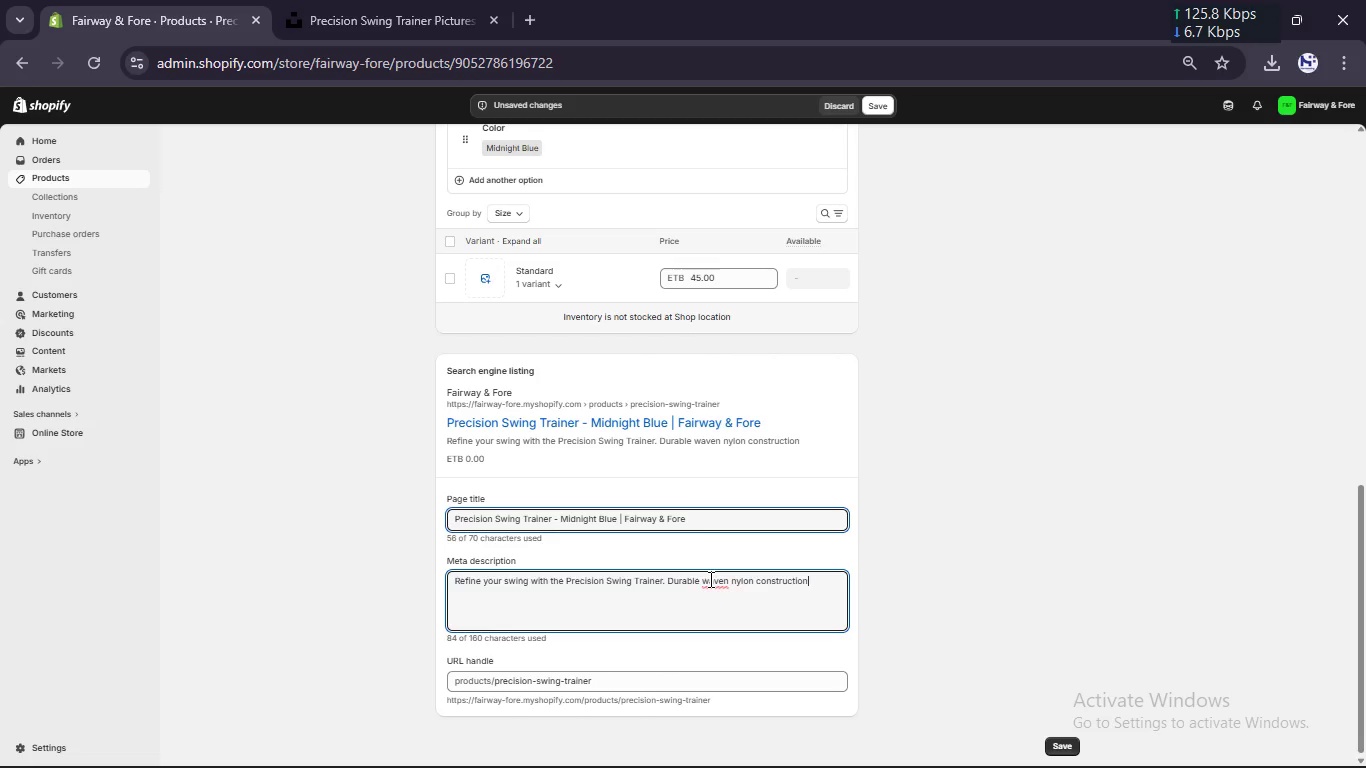 
 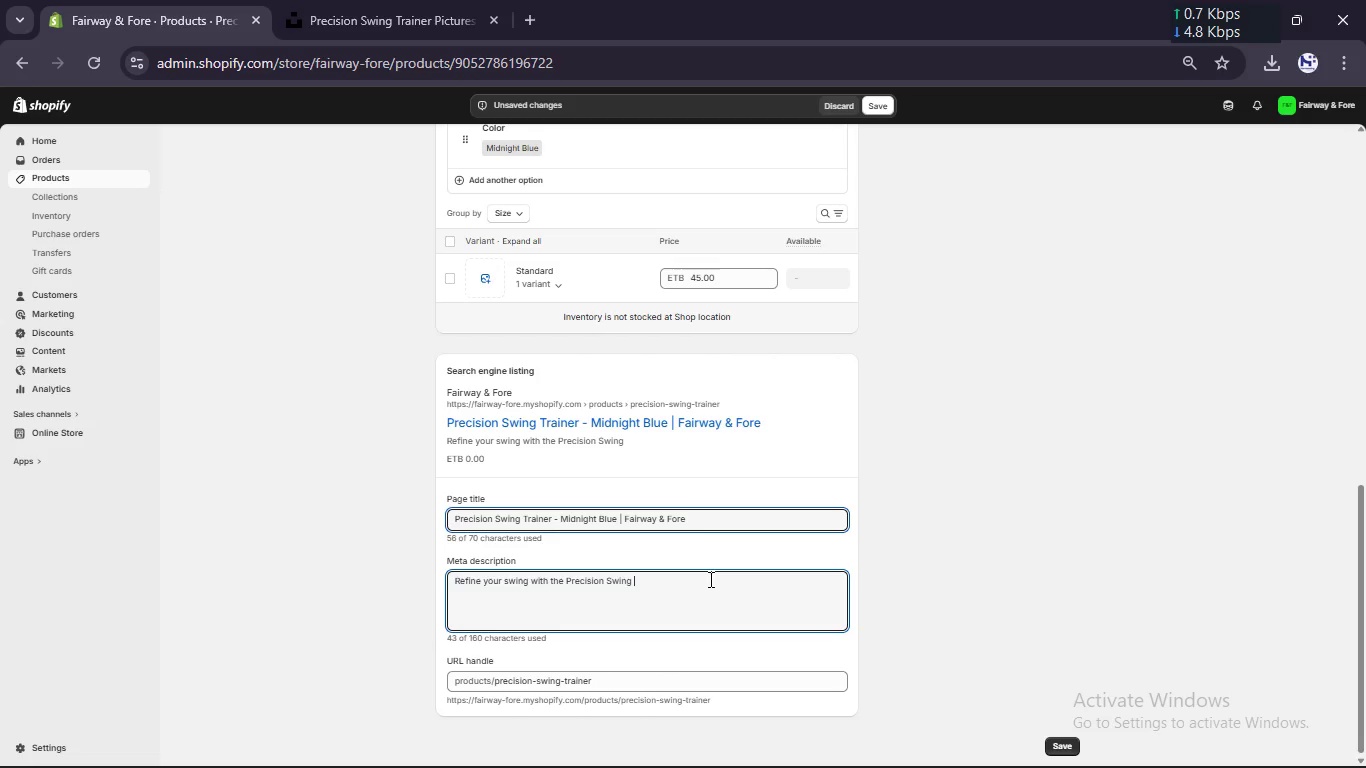 
hold_key(key=Break, duration=0.34)
 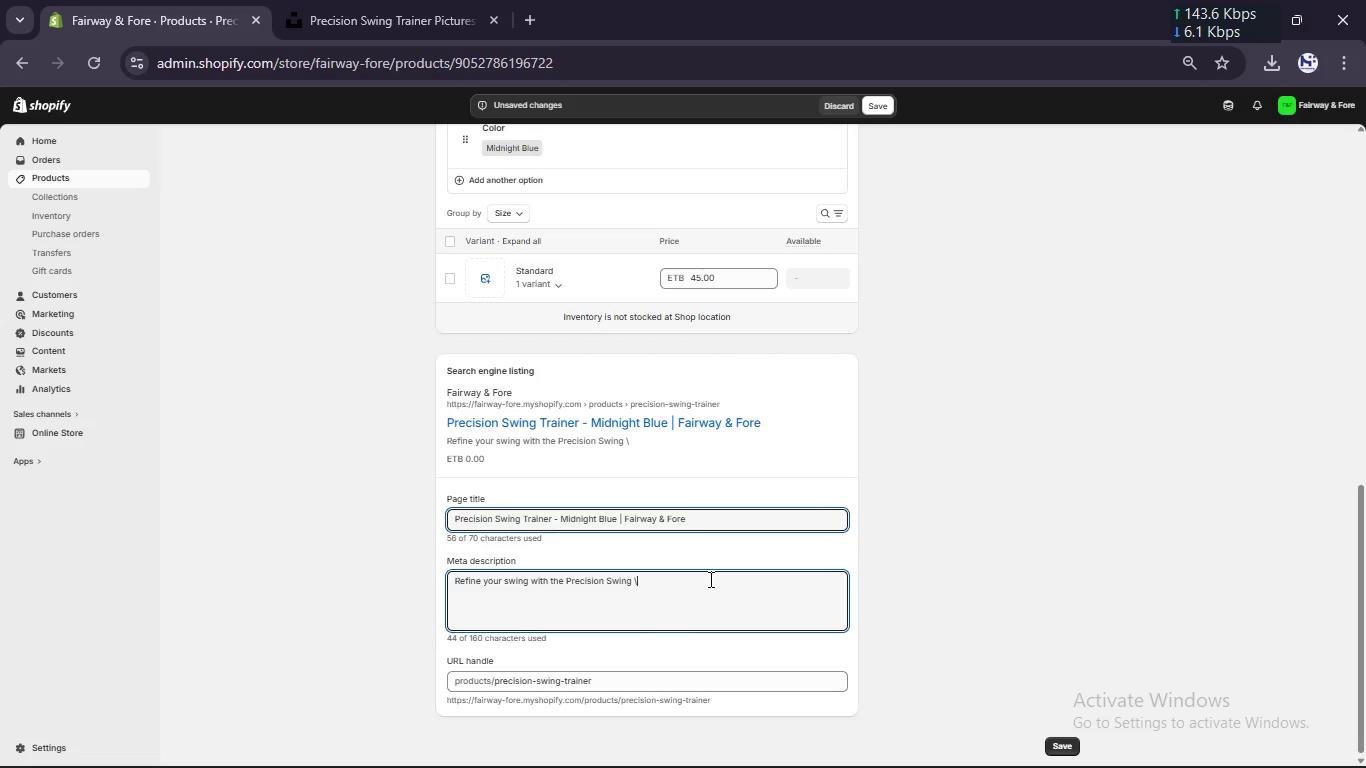 
wait(14.42)
 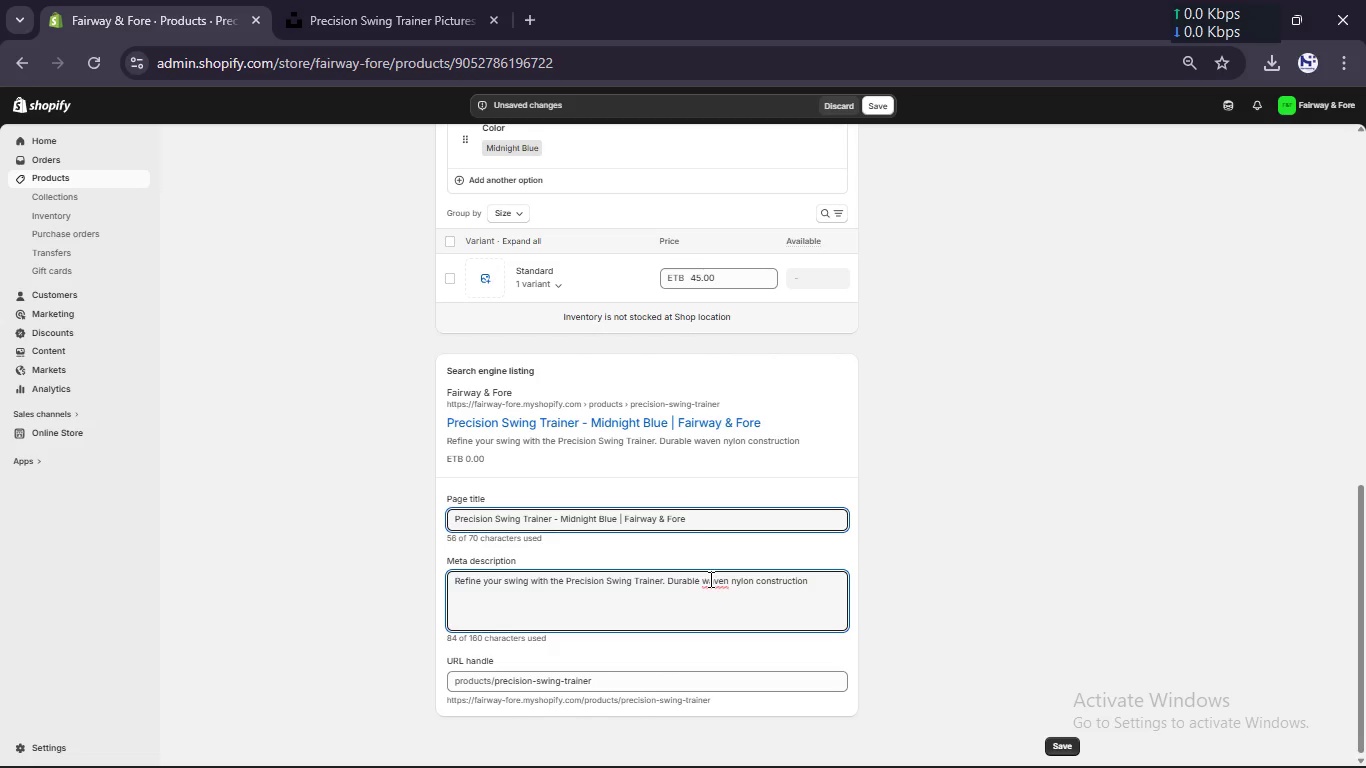 
type( )
key(Backspace)
type(. Improve mechanics from your living room.)
 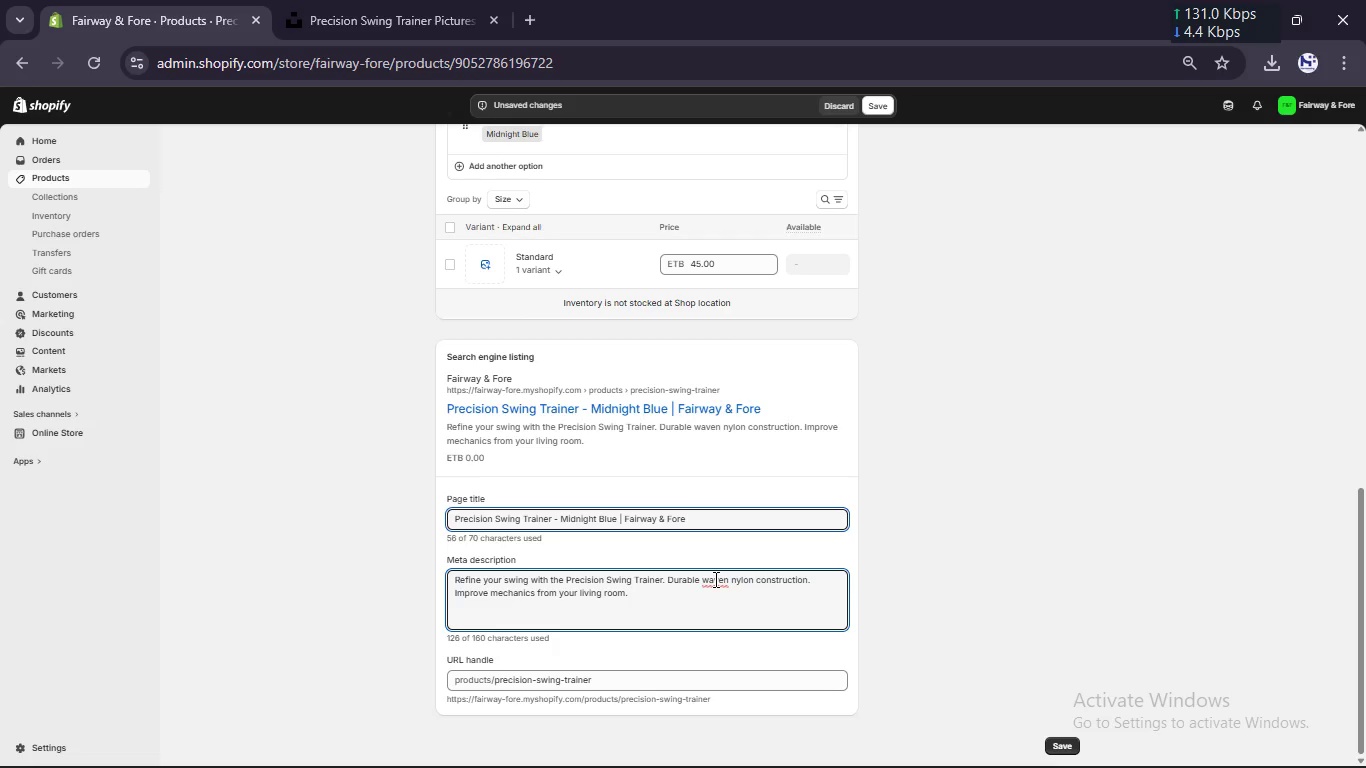 
left_click([714, 579])
 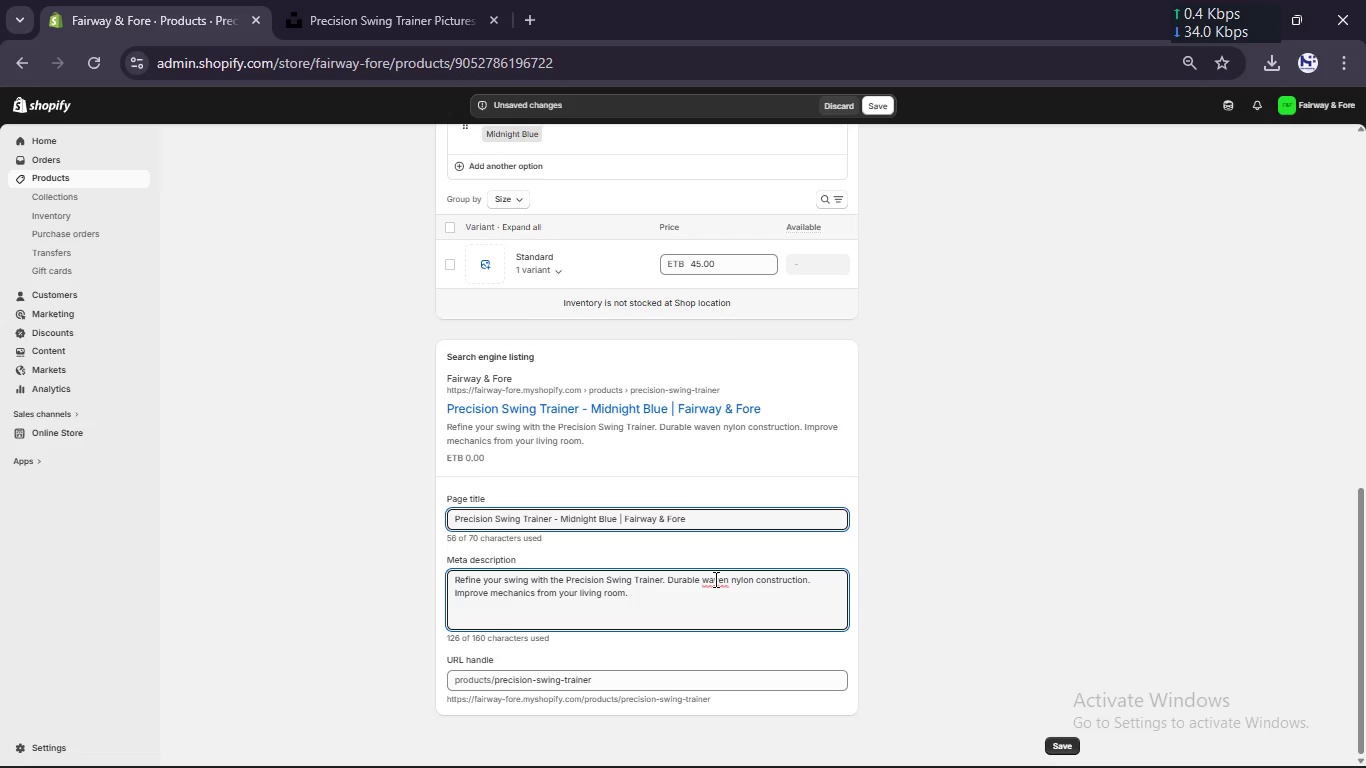 
left_click([714, 579])
 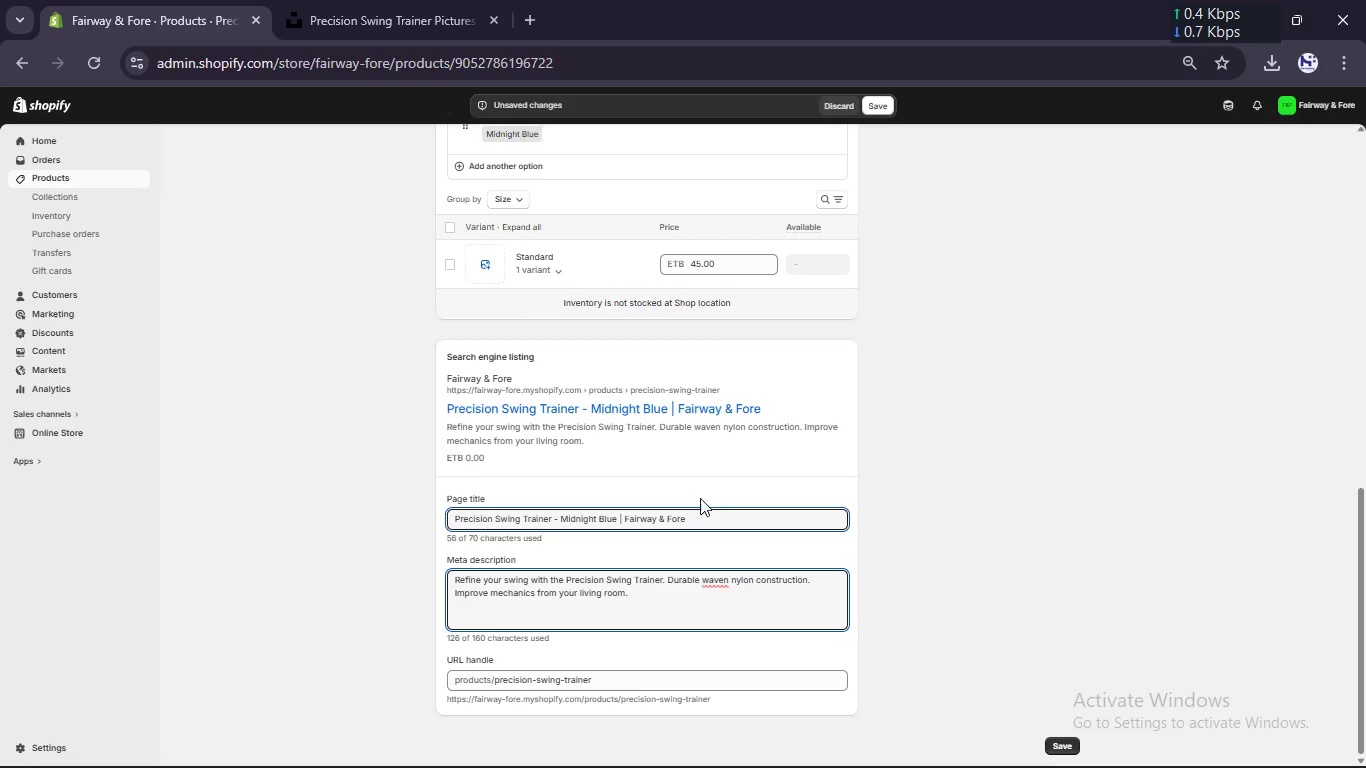 
scroll: coordinate [700, 520], scroll_direction: none, amount: 0.0
 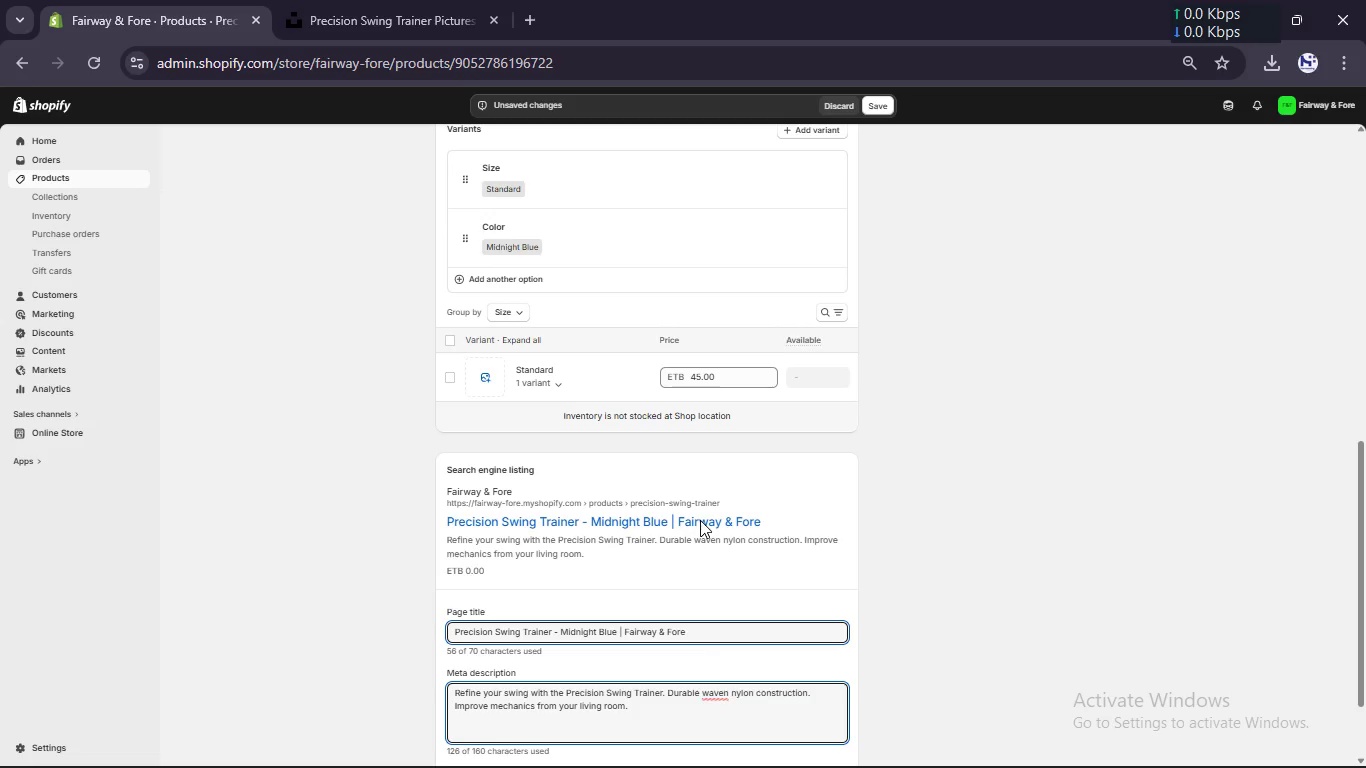 
scroll: coordinate [700, 520], scroll_direction: up, amount: 1.0
 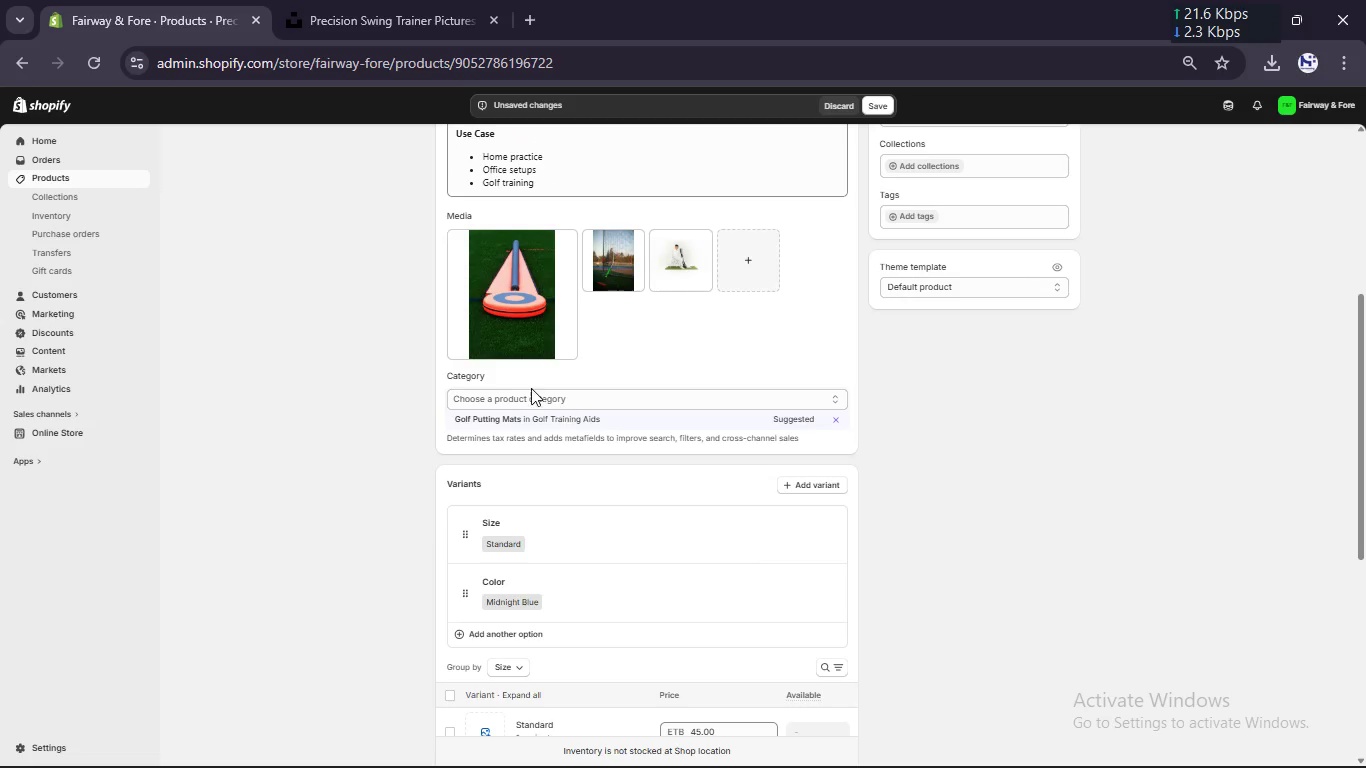 
left_click([526, 424])
 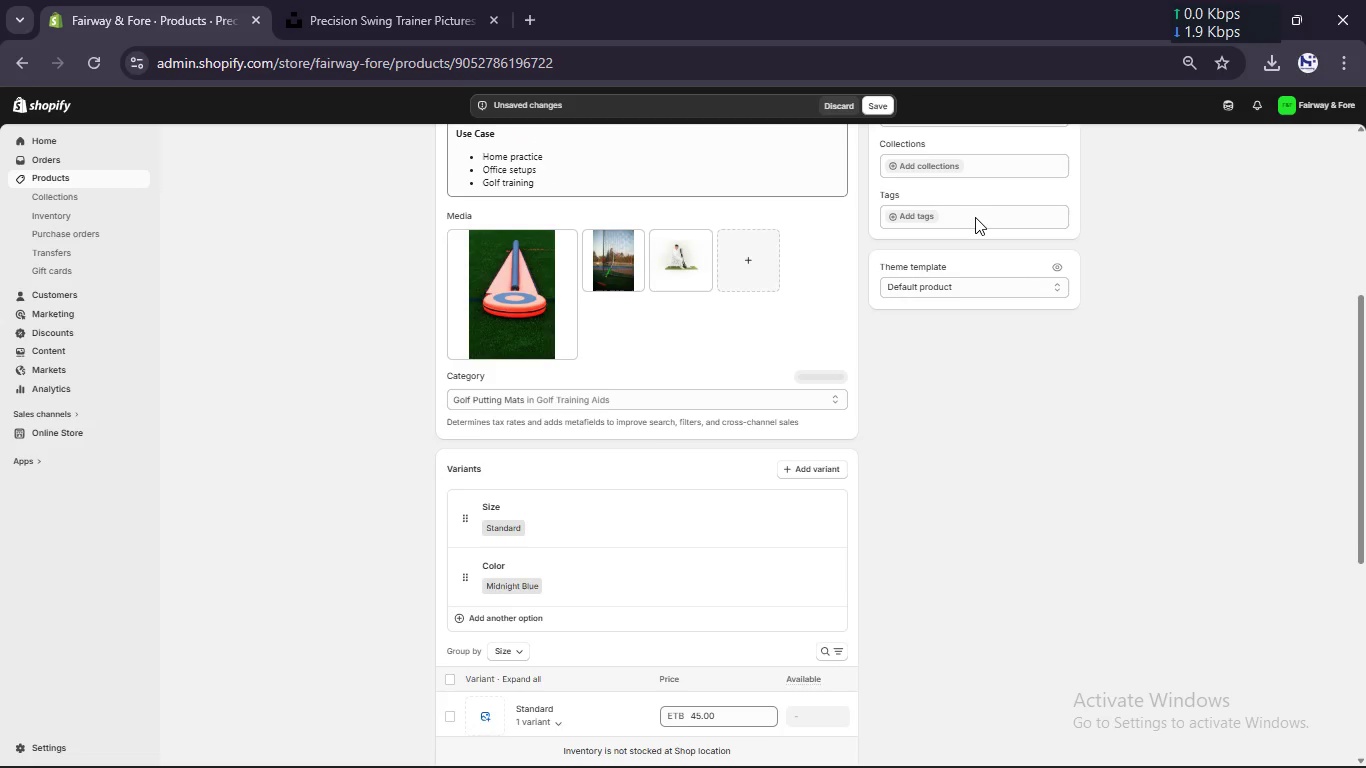 
left_click([975, 217])
 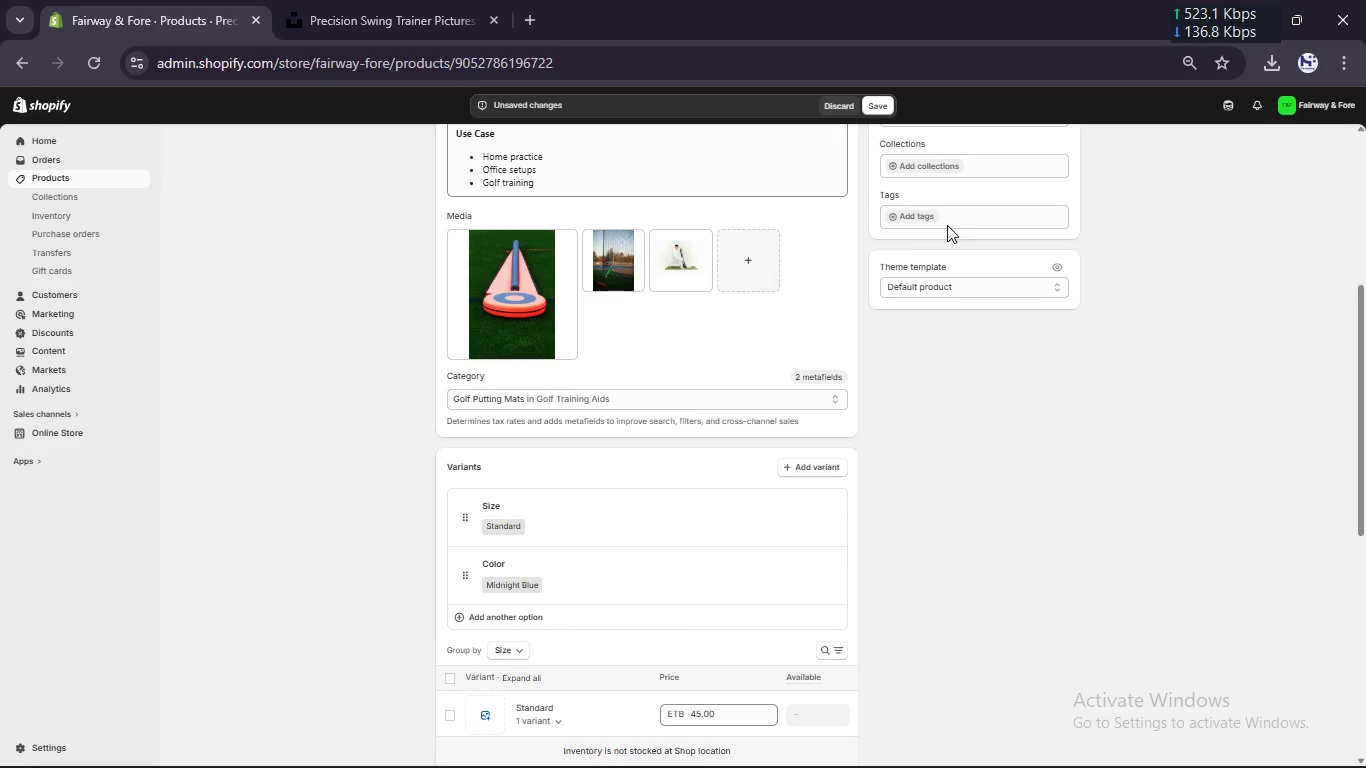 
left_click([922, 214])
 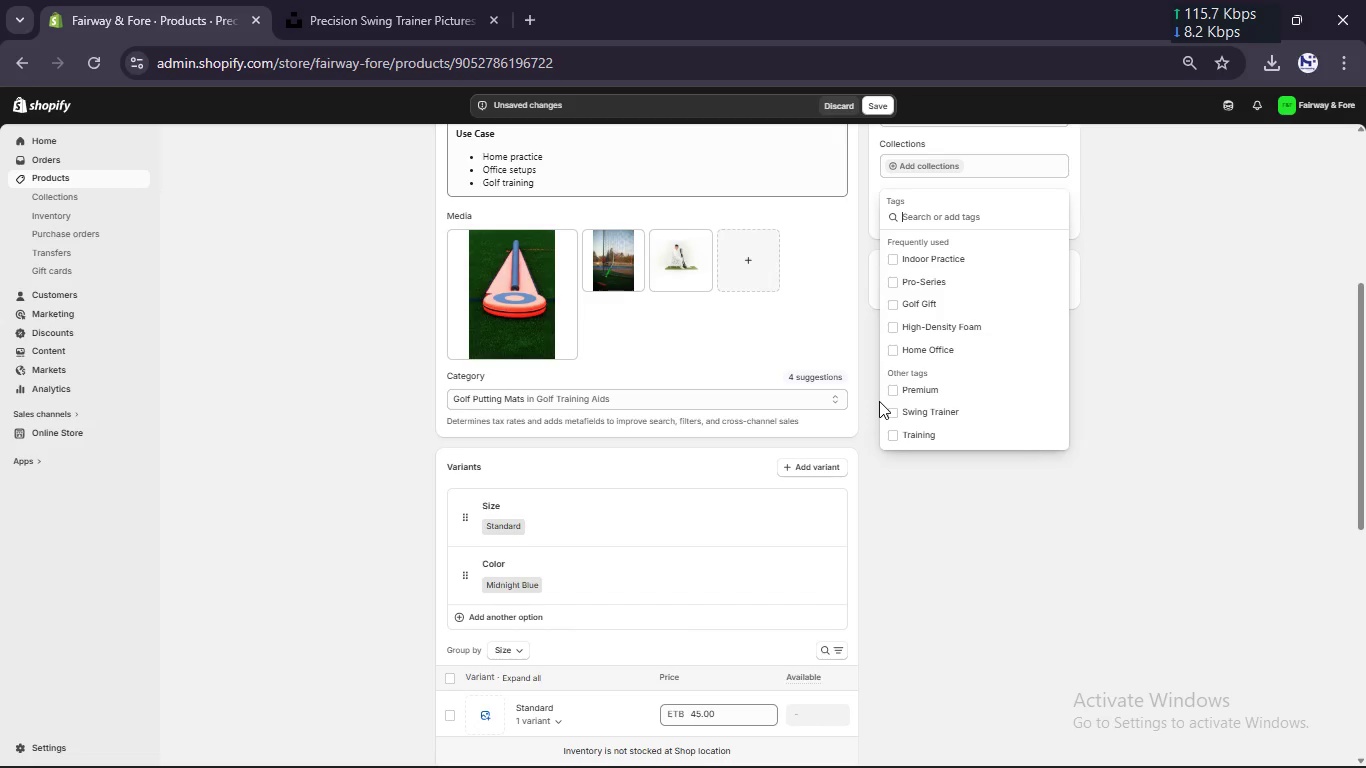 
wait(6.45)
 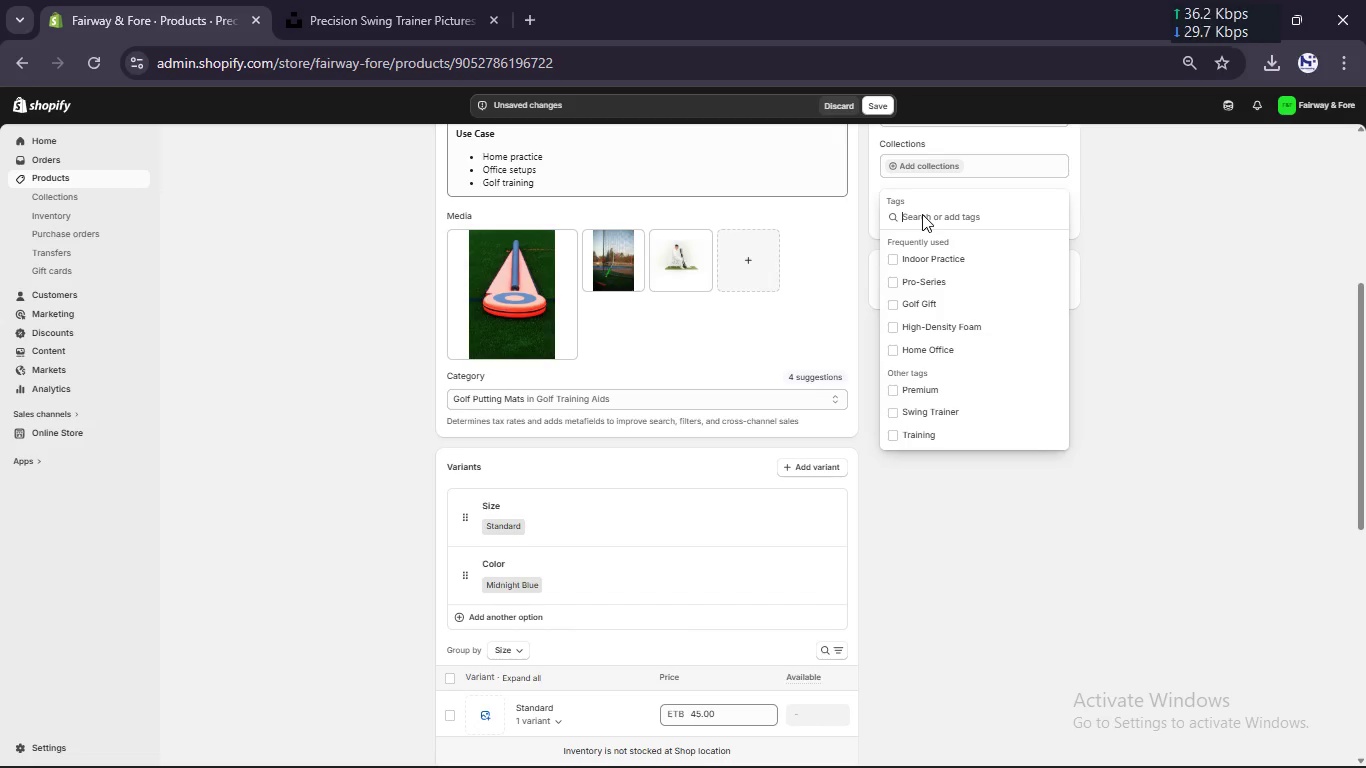 
left_click([898, 405])
 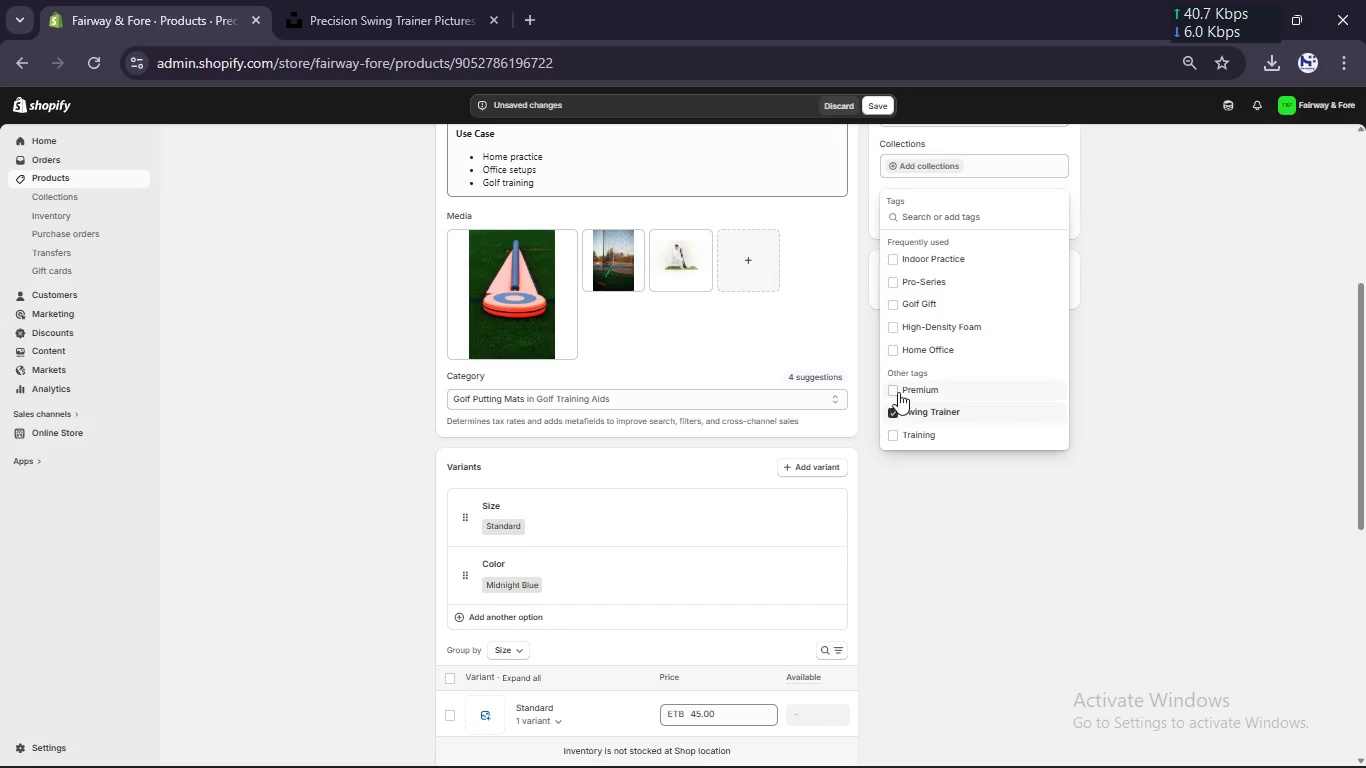 
left_click([897, 387])
 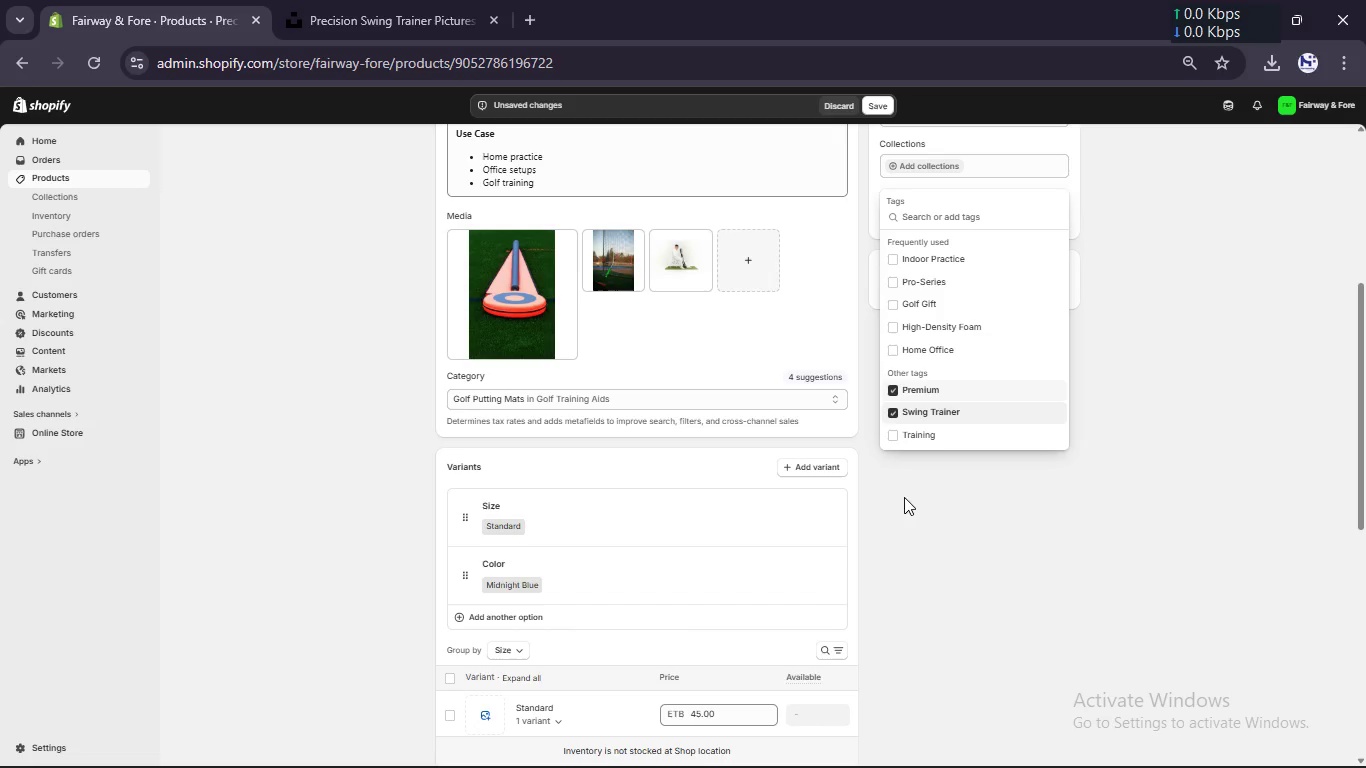 
left_click([906, 521])
 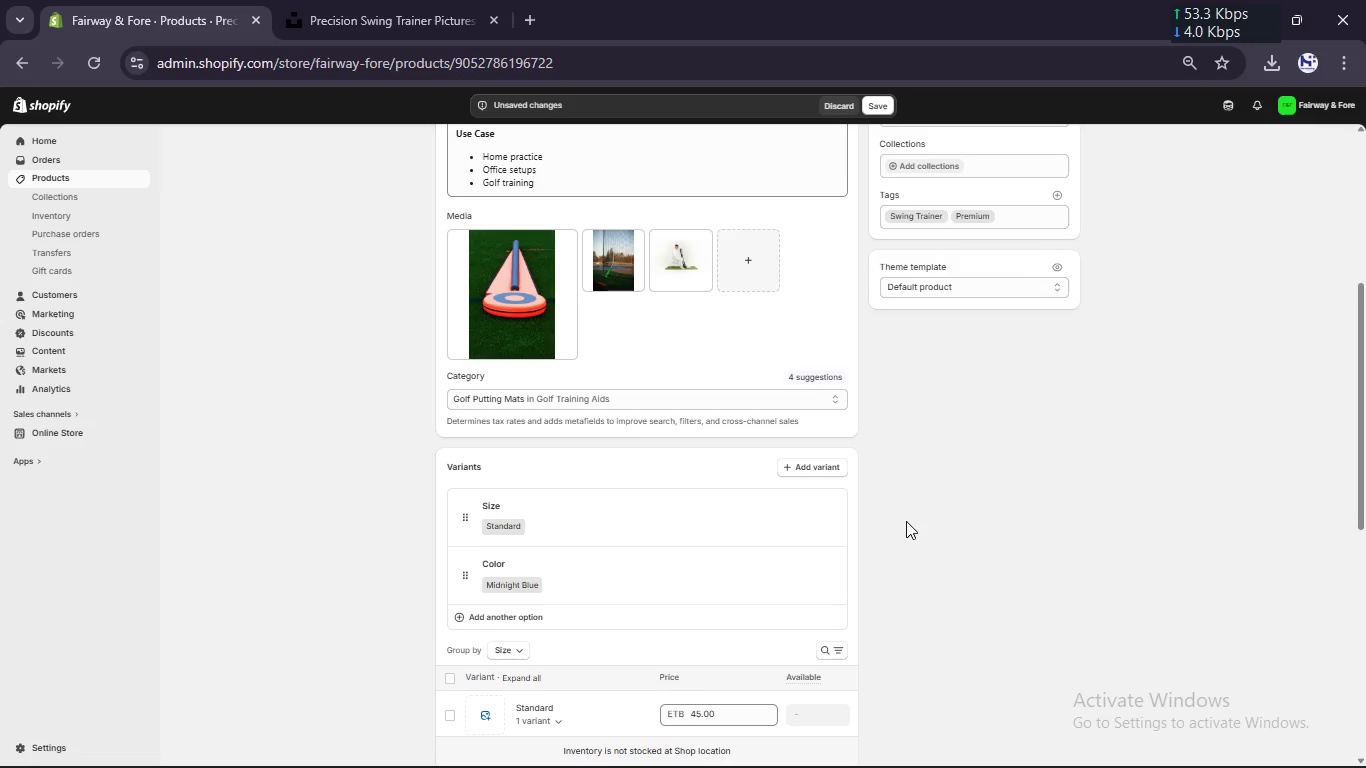 
scroll: coordinate [906, 521], scroll_direction: up, amount: 1.0
 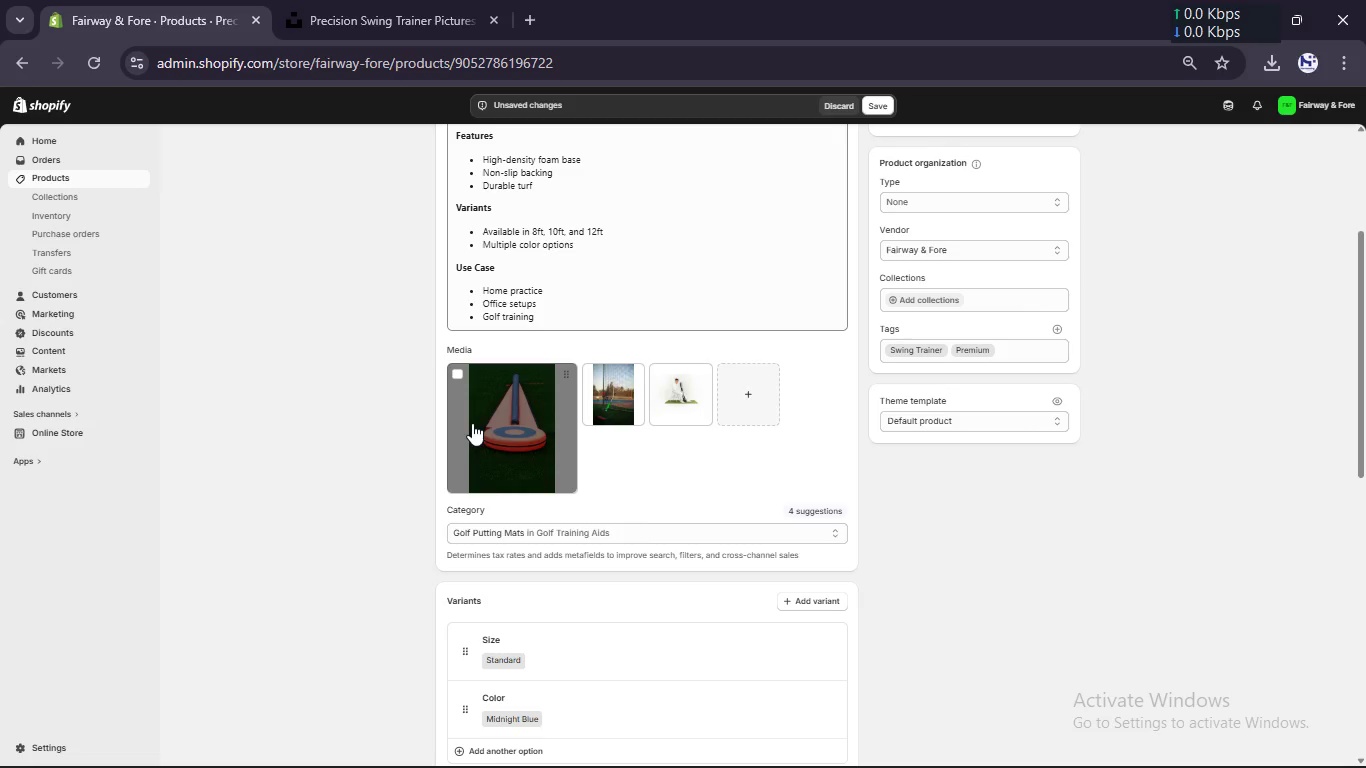 
left_click([472, 423])
 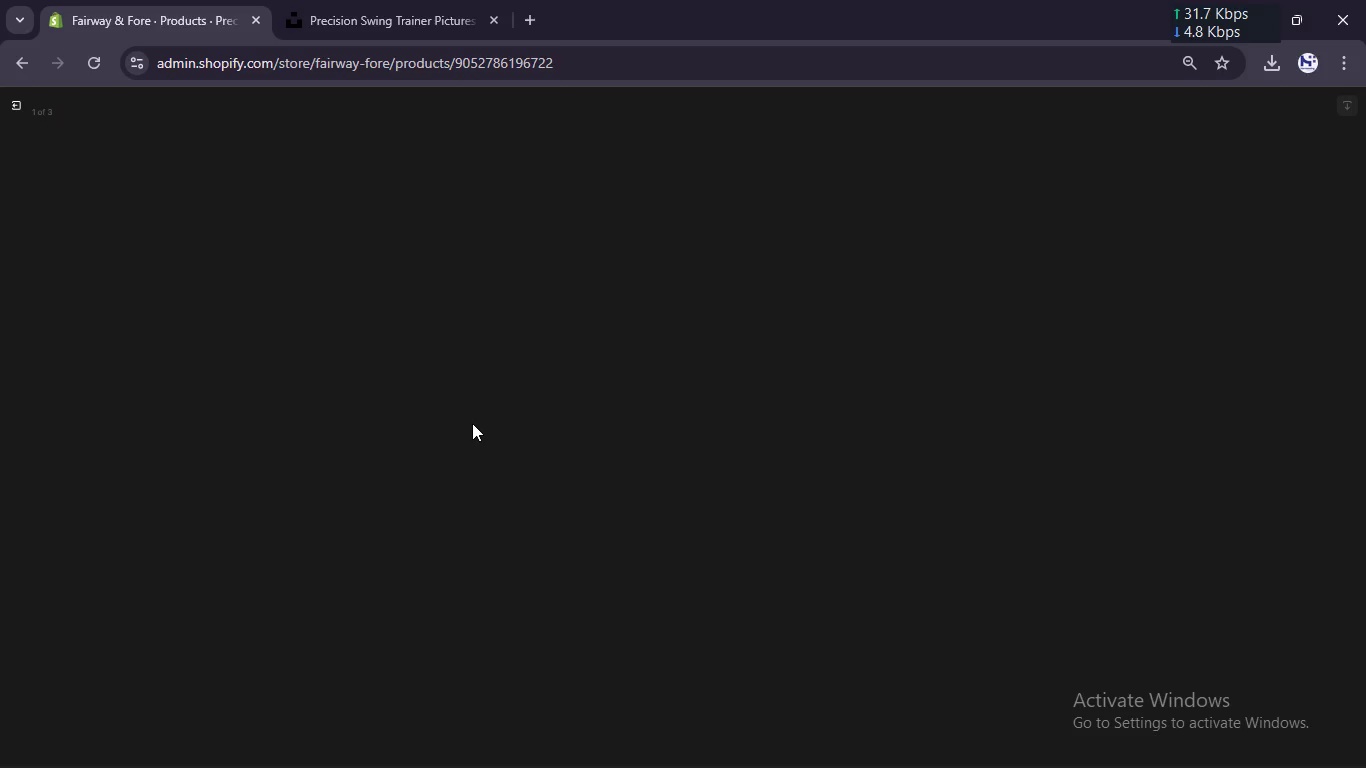 
wait(9.05)
 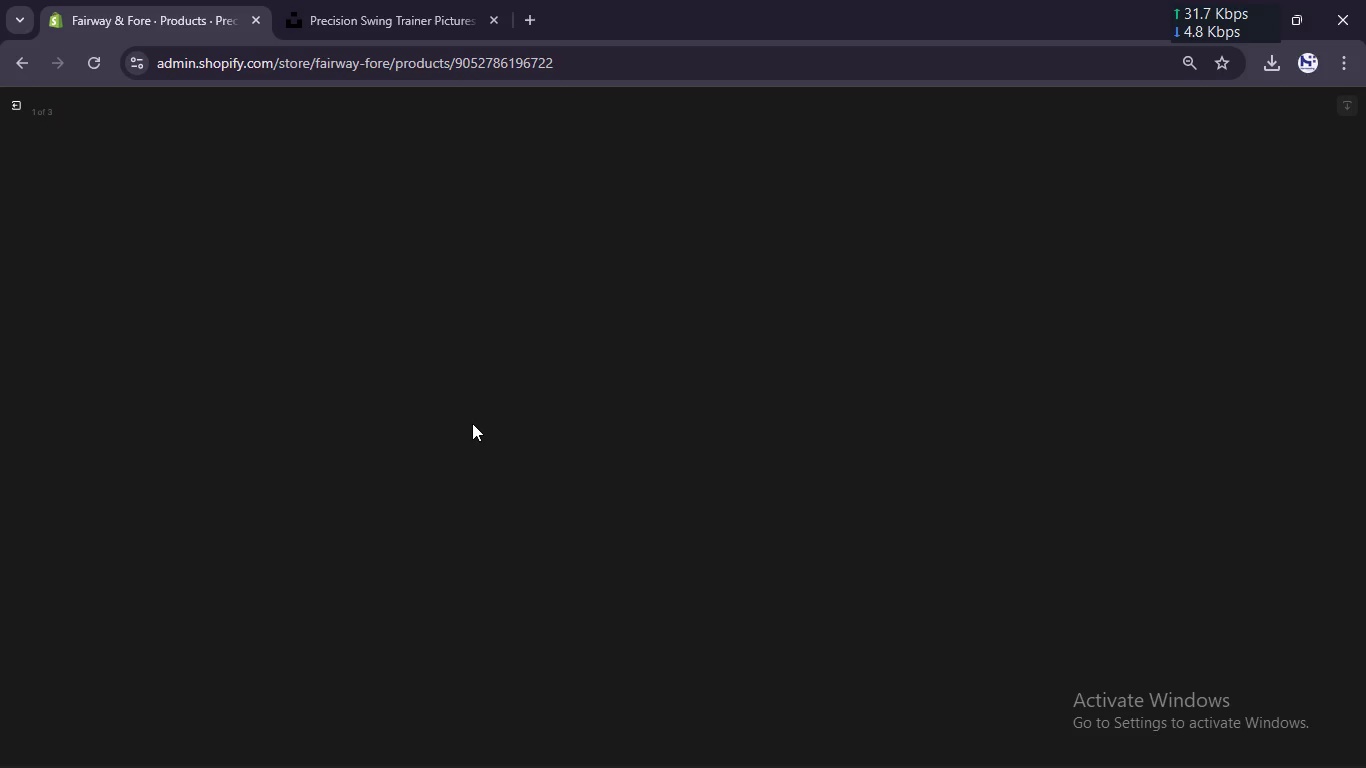 
left_click([1157, 252])
 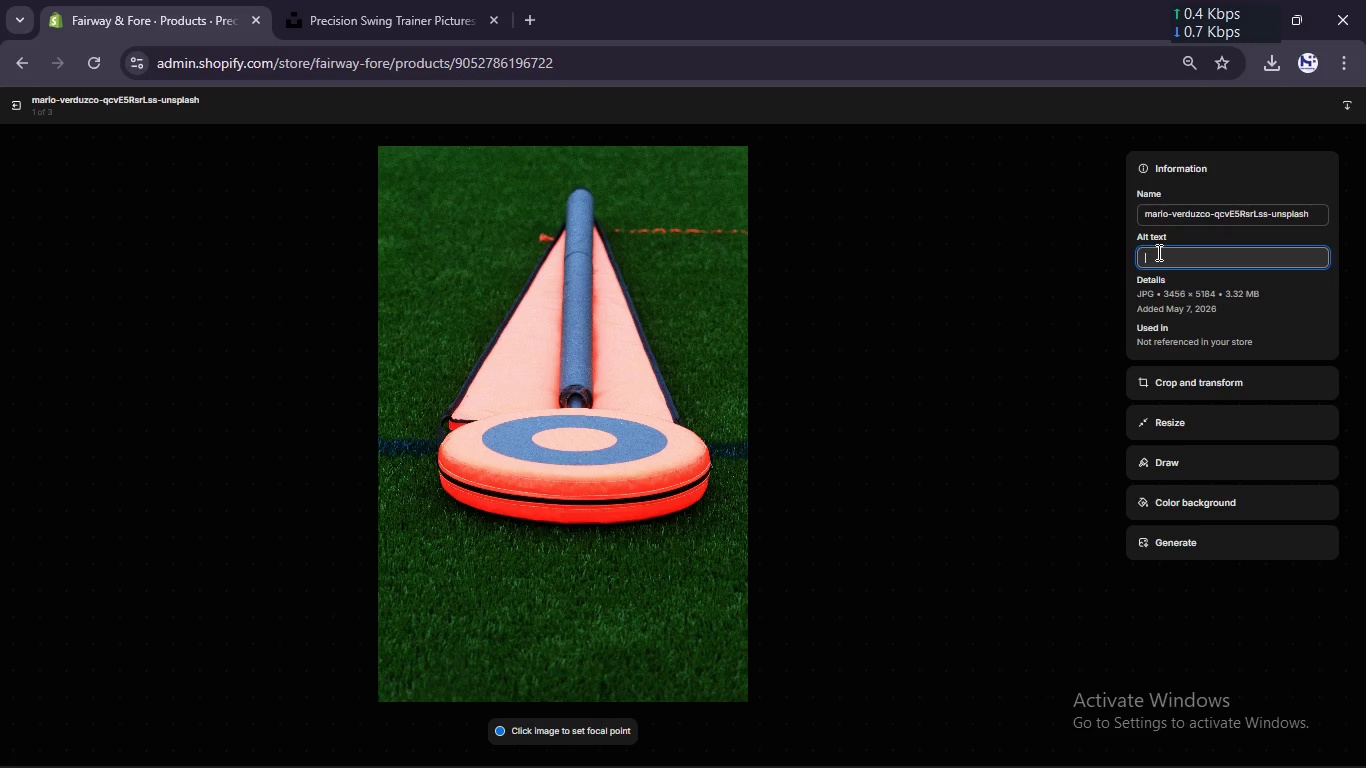 
type(Precison wing trainer )
 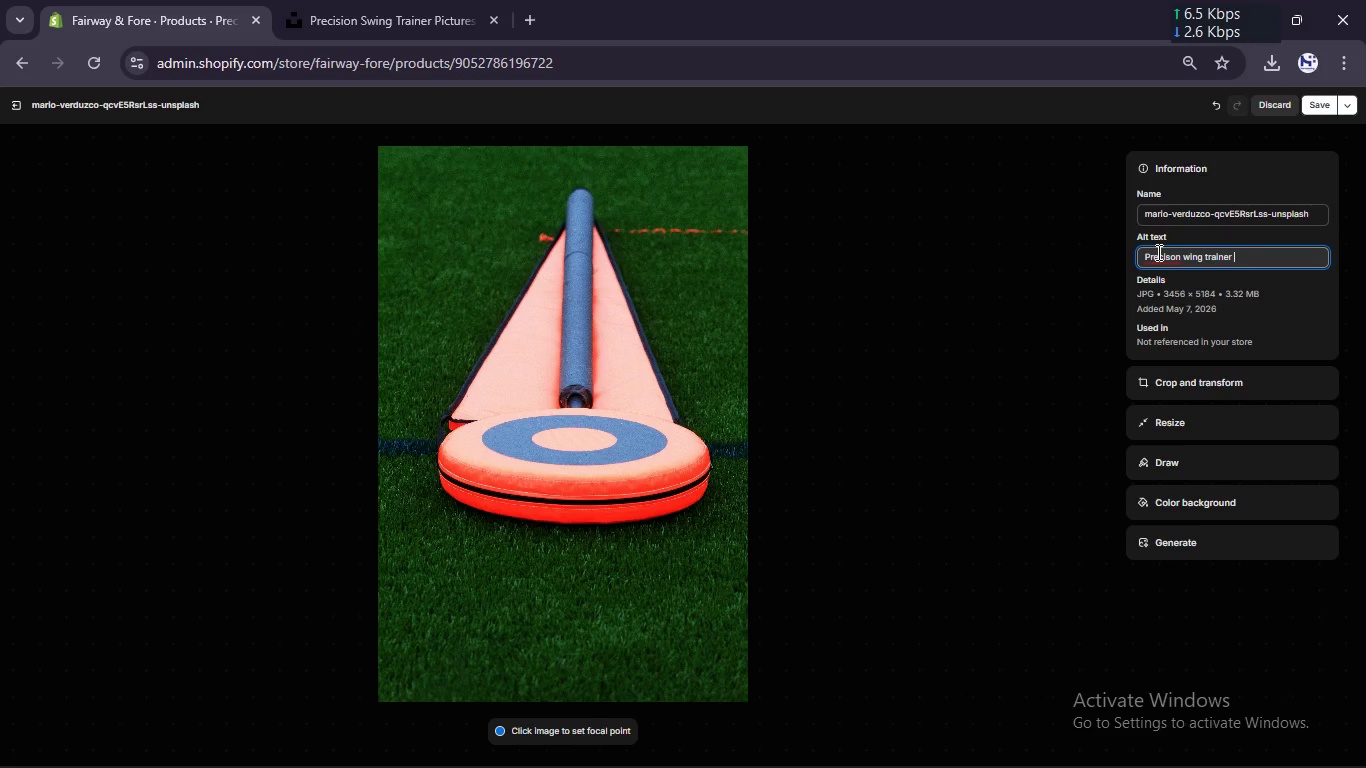 
wait(13.8)
 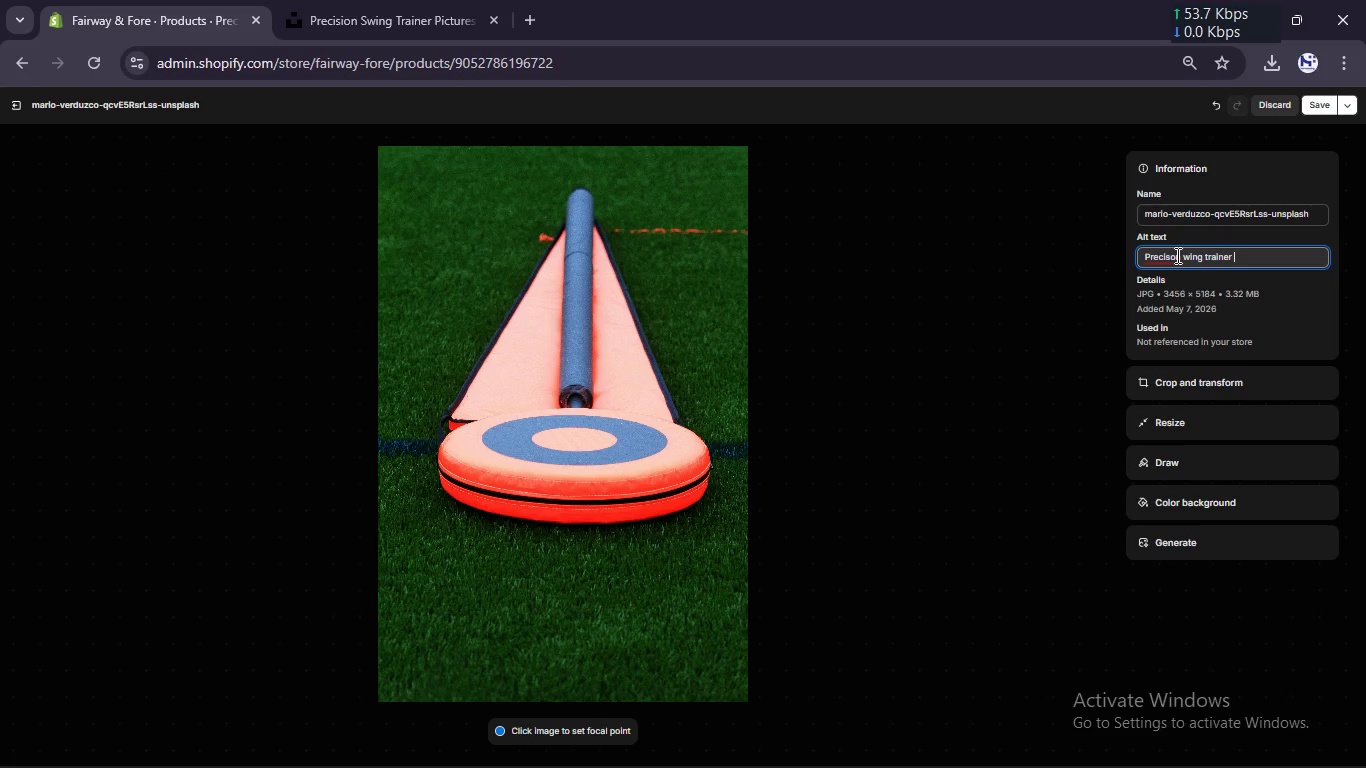 
left_click([1186, 260])
 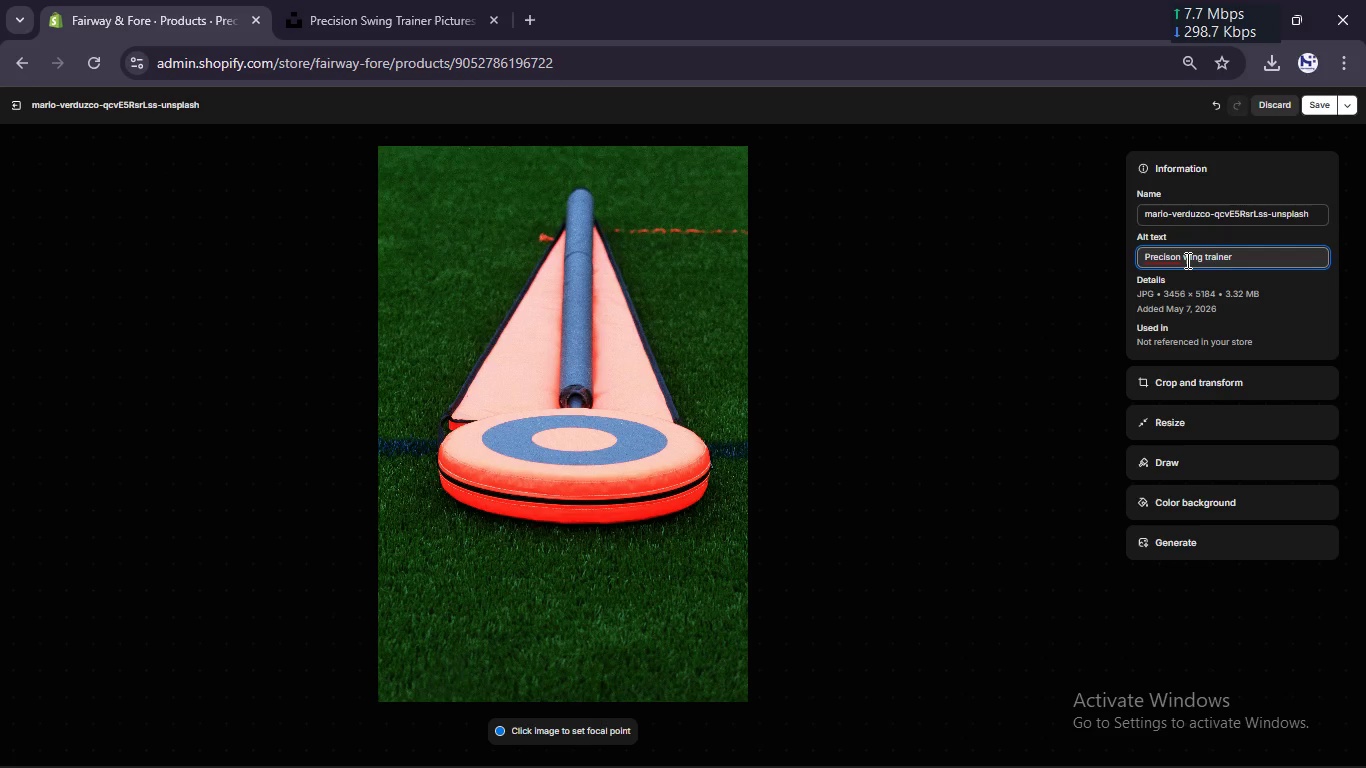 
key(S)
 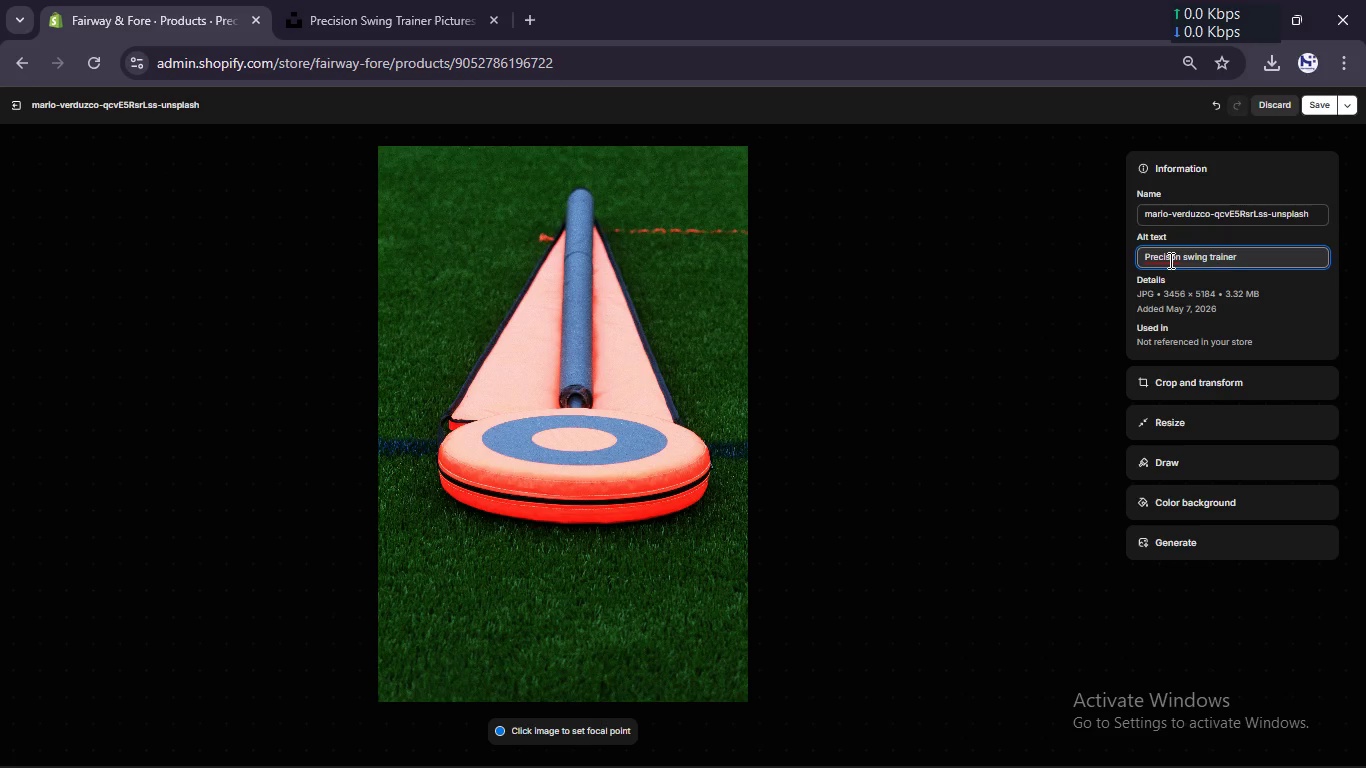 
left_click([1169, 260])
 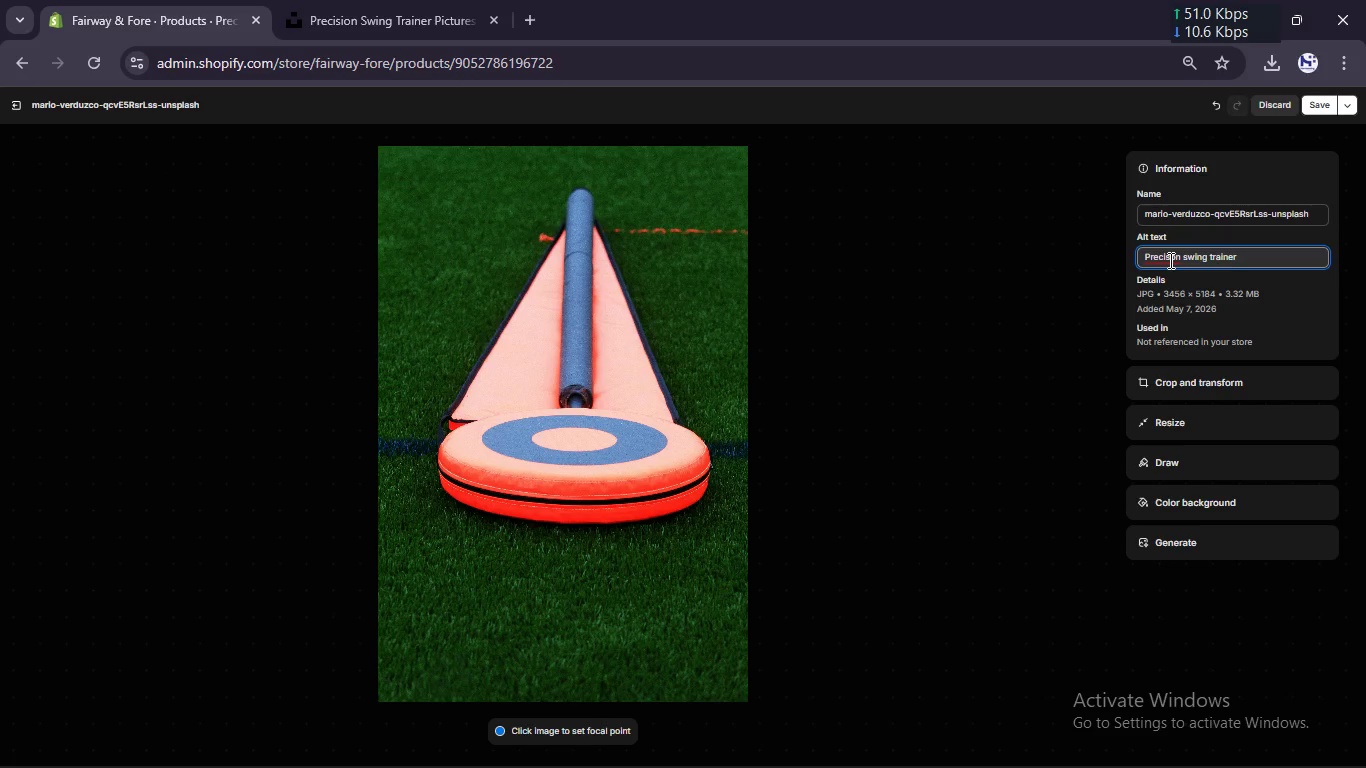 
key(I)
 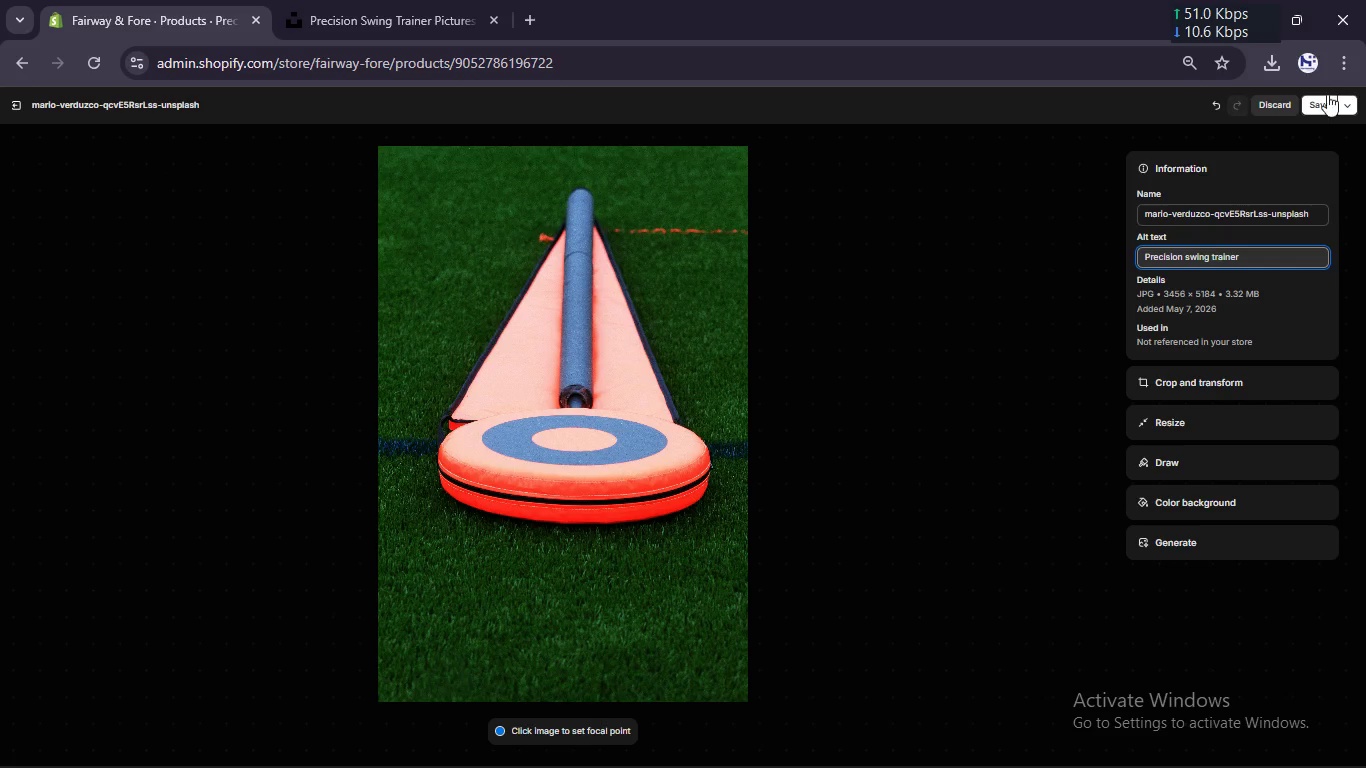 
left_click([1320, 100])
 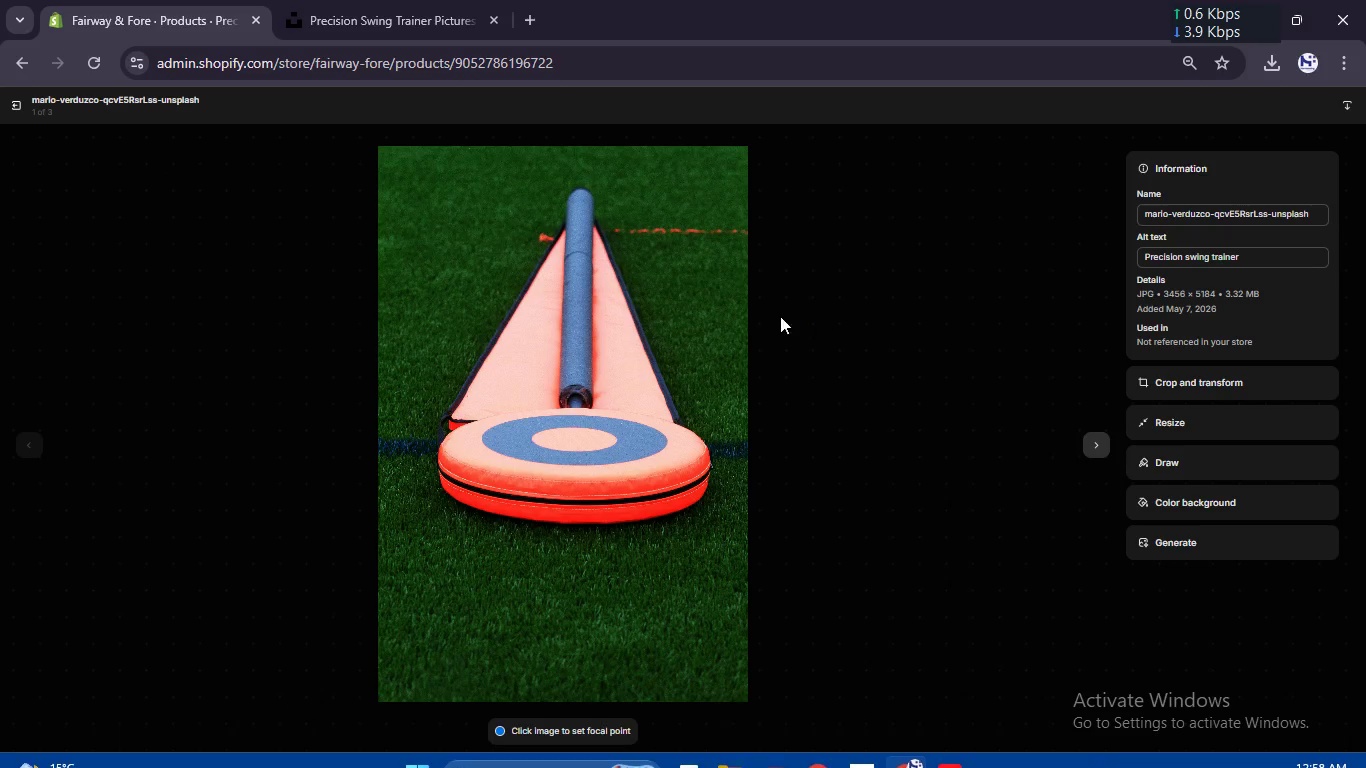 
left_click([9, 95])
 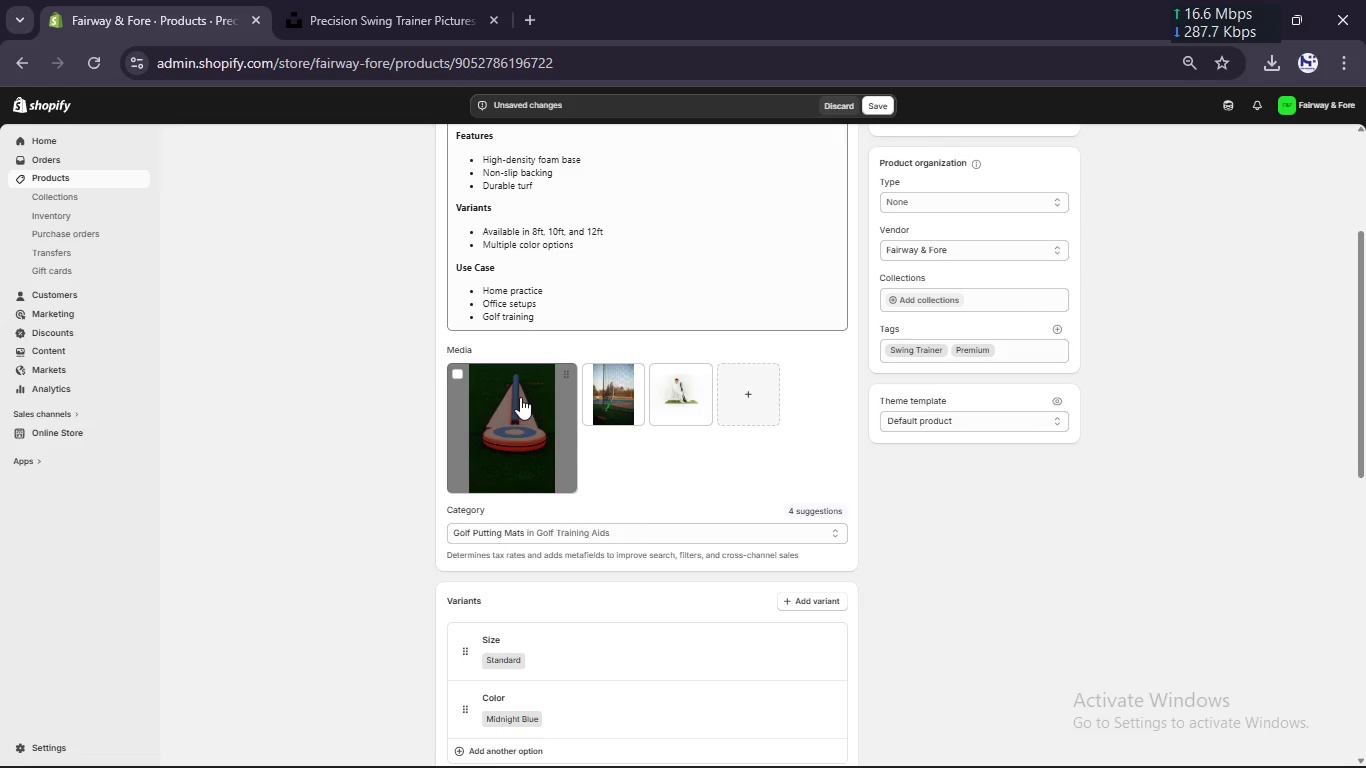 
scroll: coordinate [520, 397], scroll_direction: up, amount: 15.0
 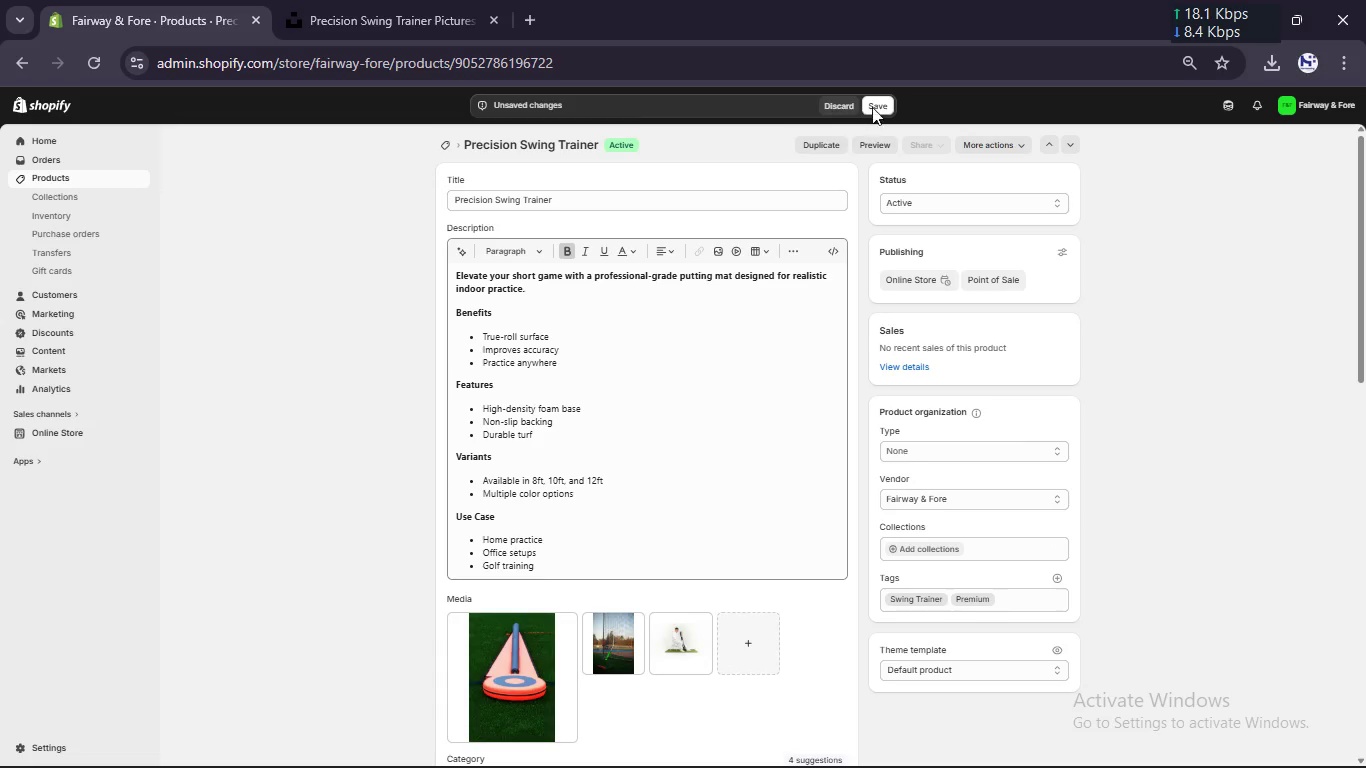 
left_click([877, 105])
 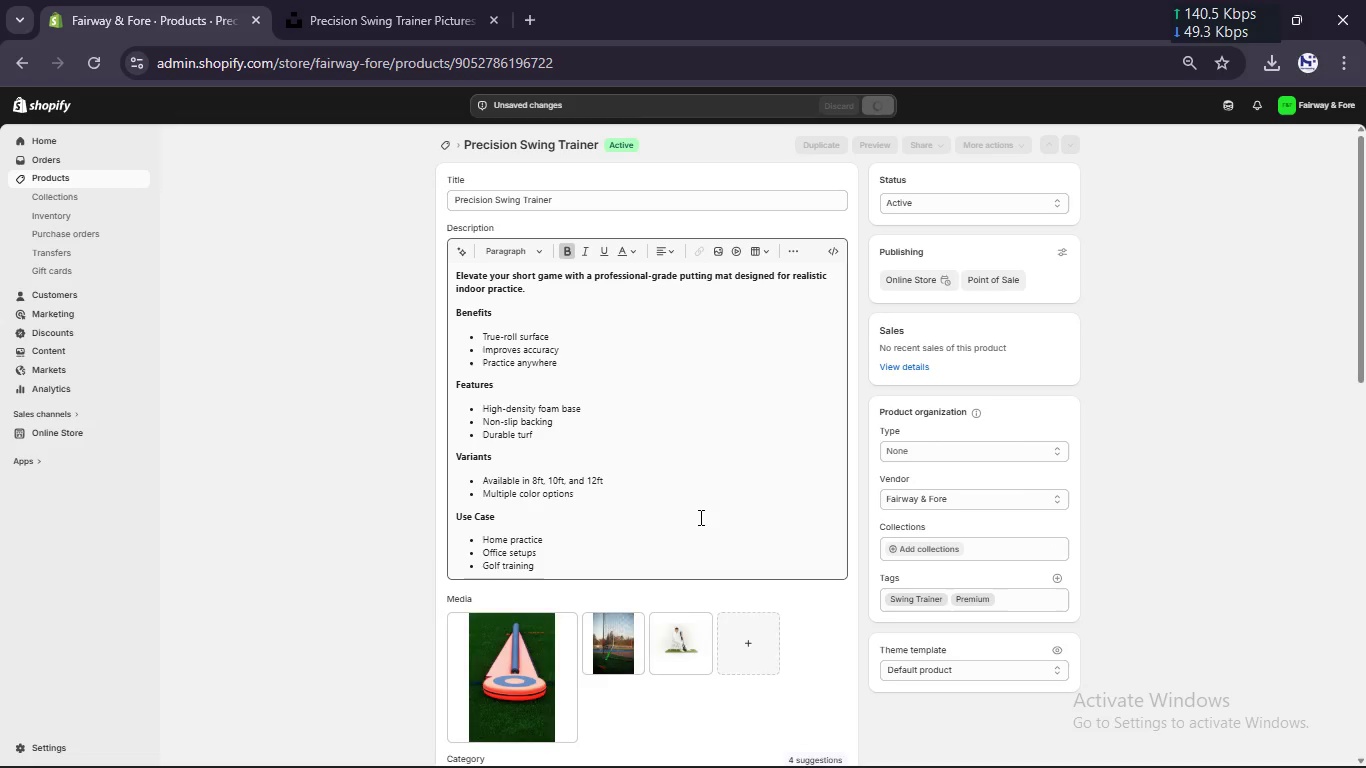 
wait(5.95)
 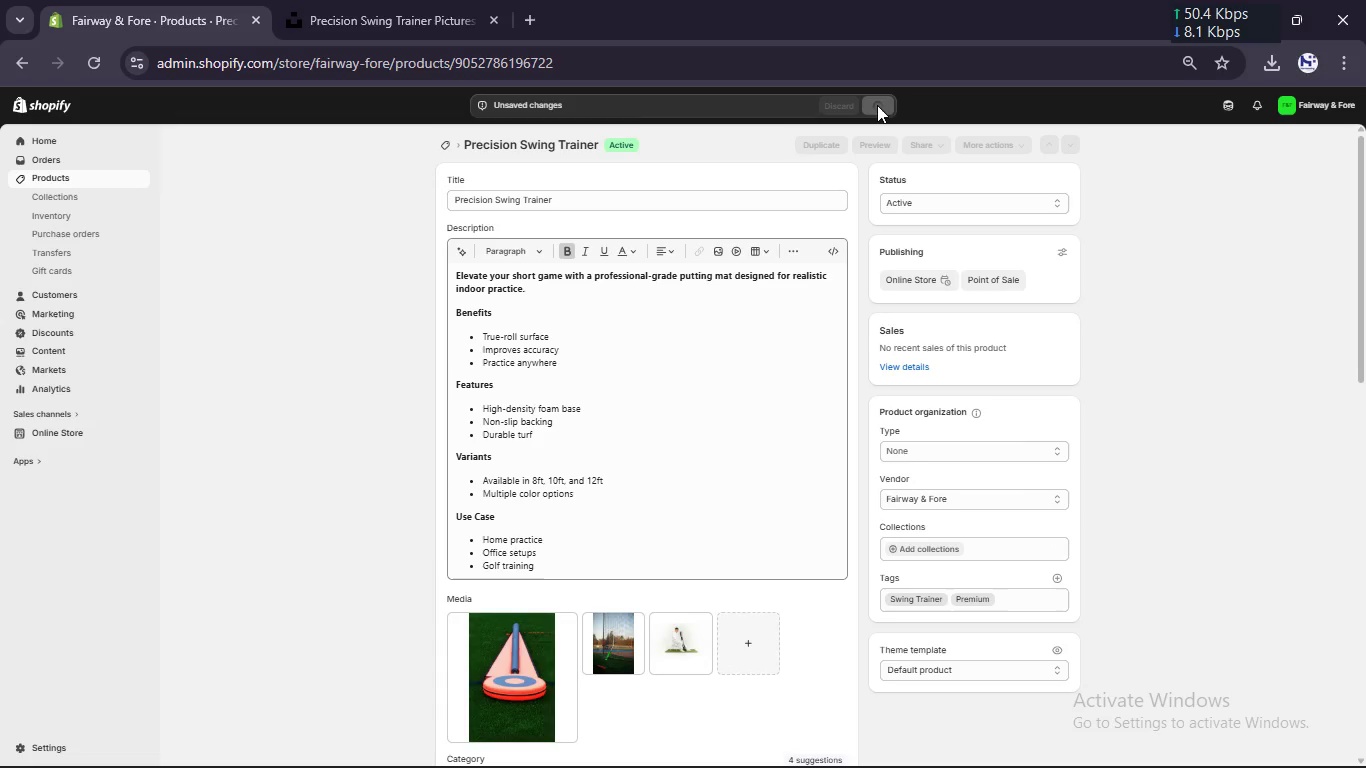 
left_click([445, 146])
 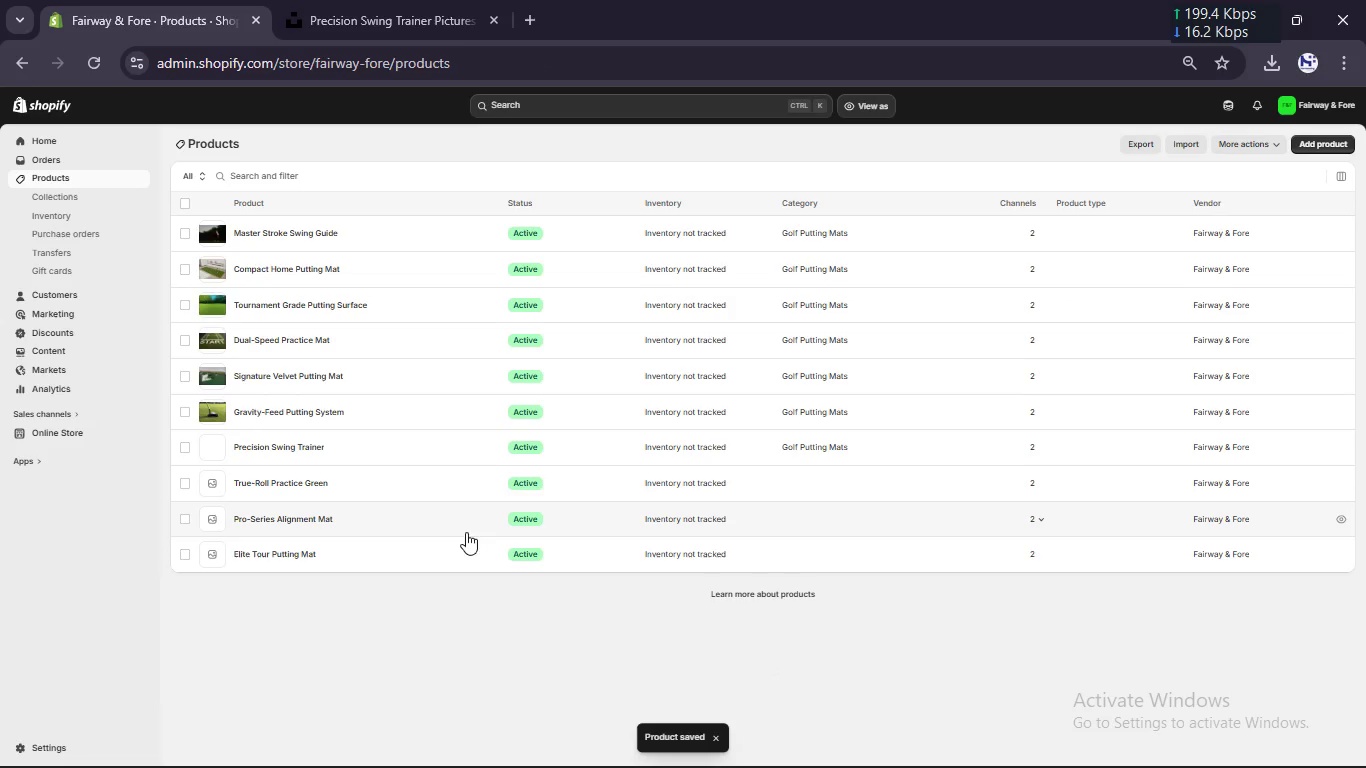 
left_click([307, 485])
 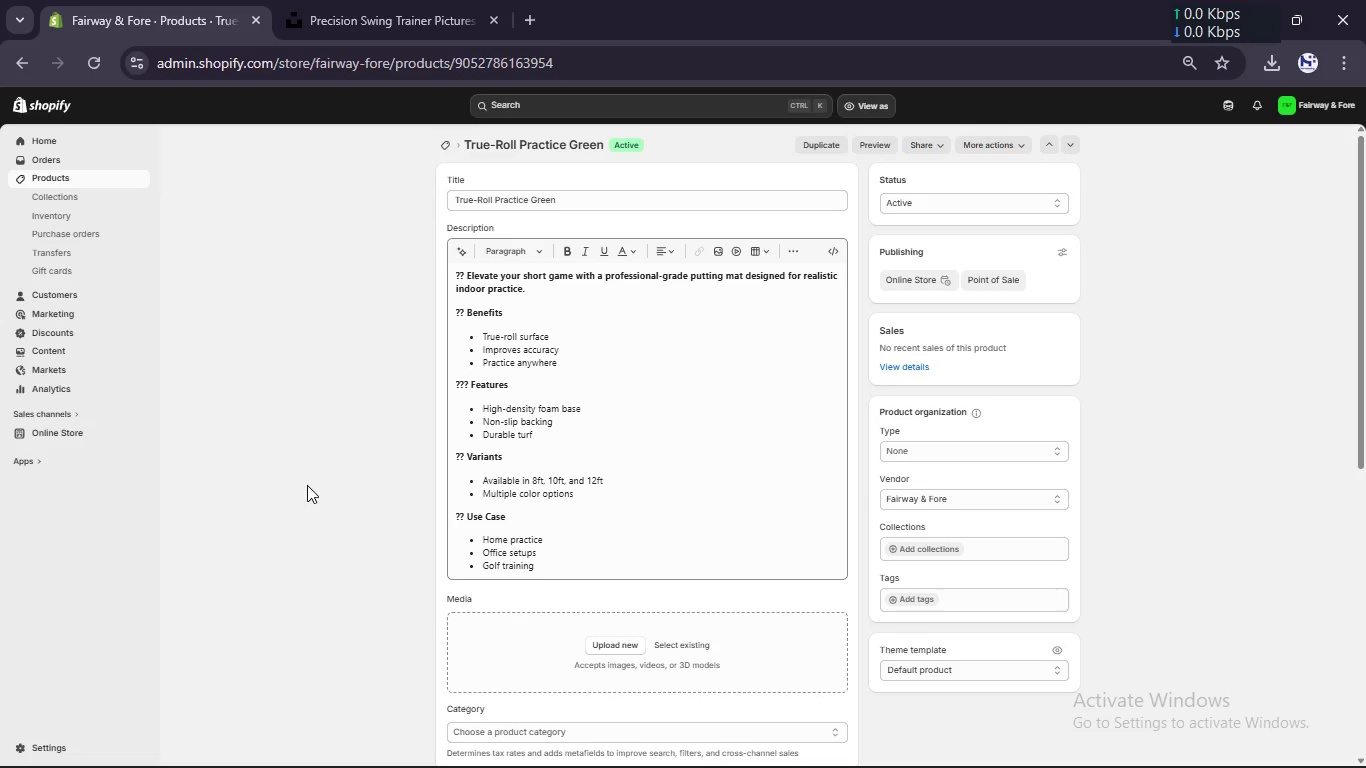 
wait(32.03)
 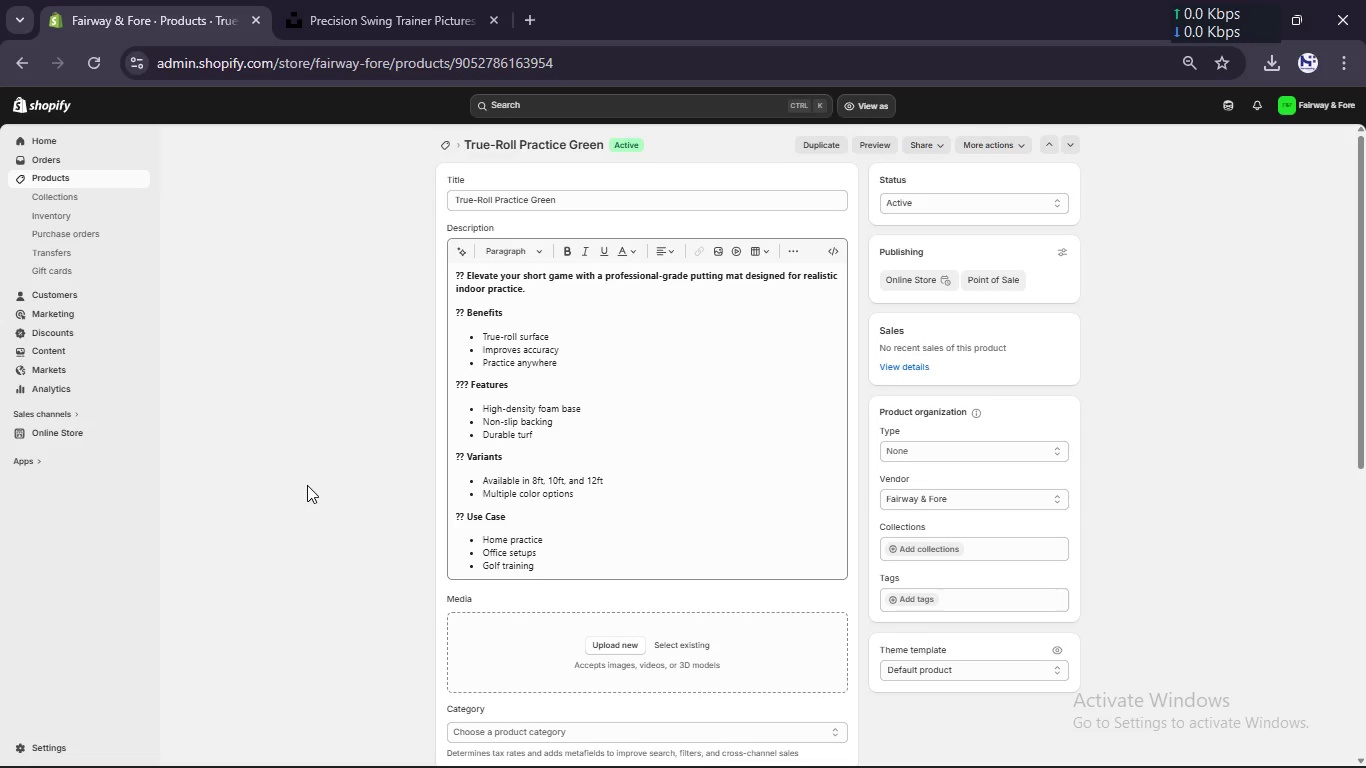 
left_click([469, 279])
 